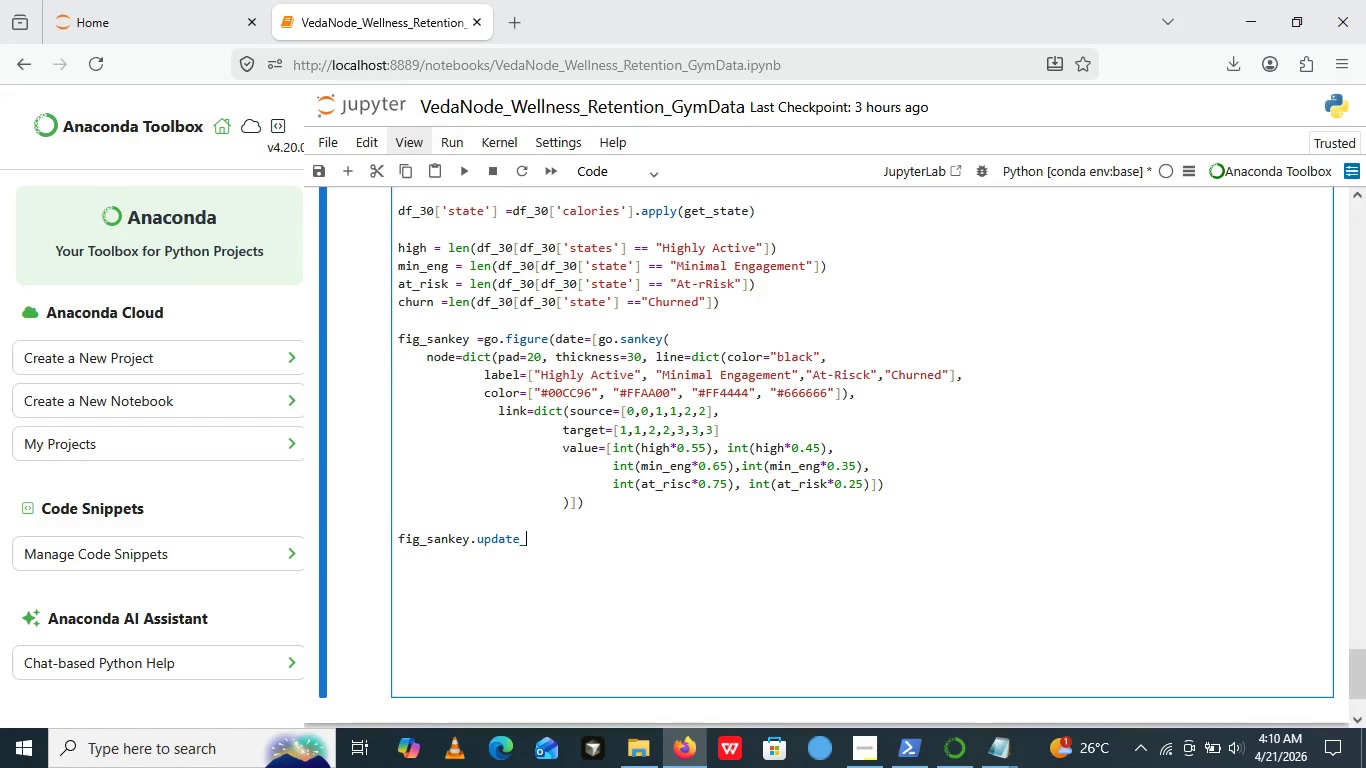 
type(_latency)
 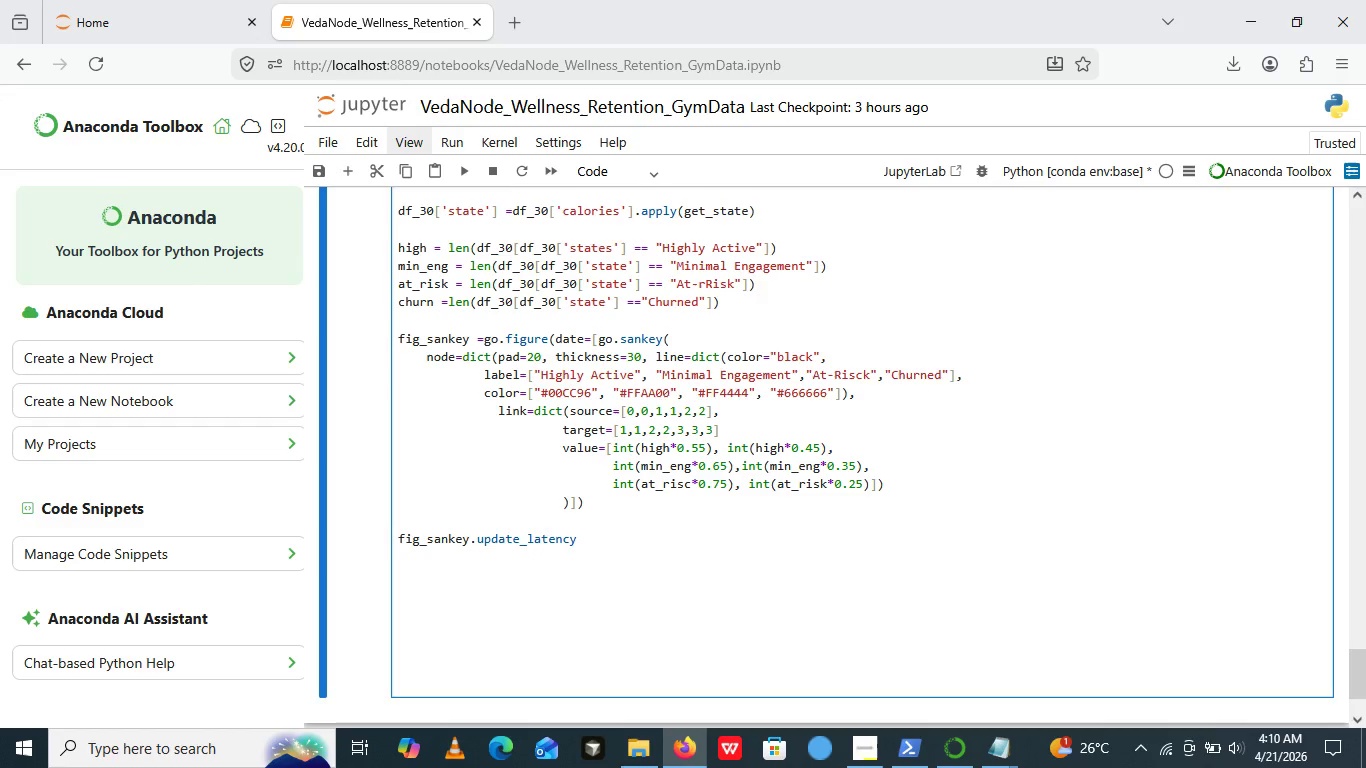 
wait(8.41)
 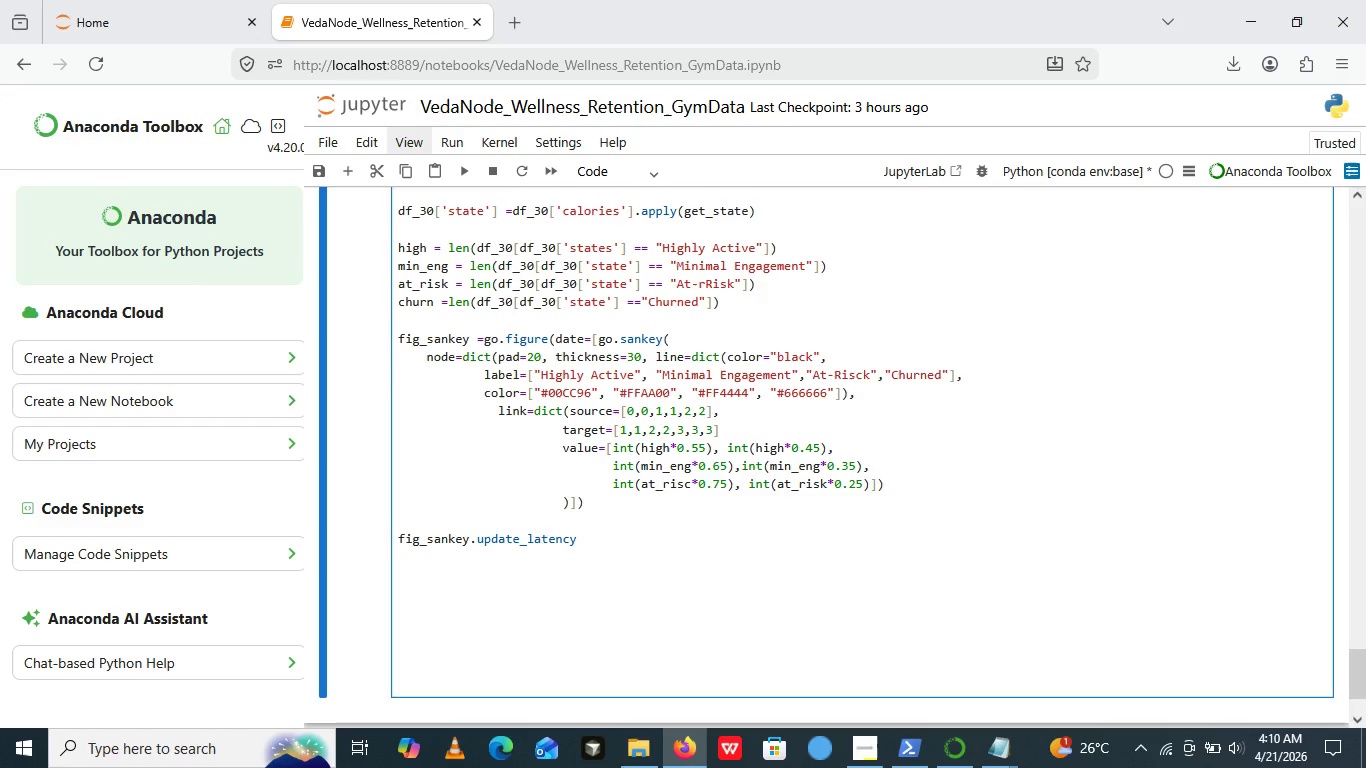 
key(Backspace)
key(Backspace)
key(Backspace)
key(Backspace)
key(Backspace)
key(Backspace)
type(ayoout)
 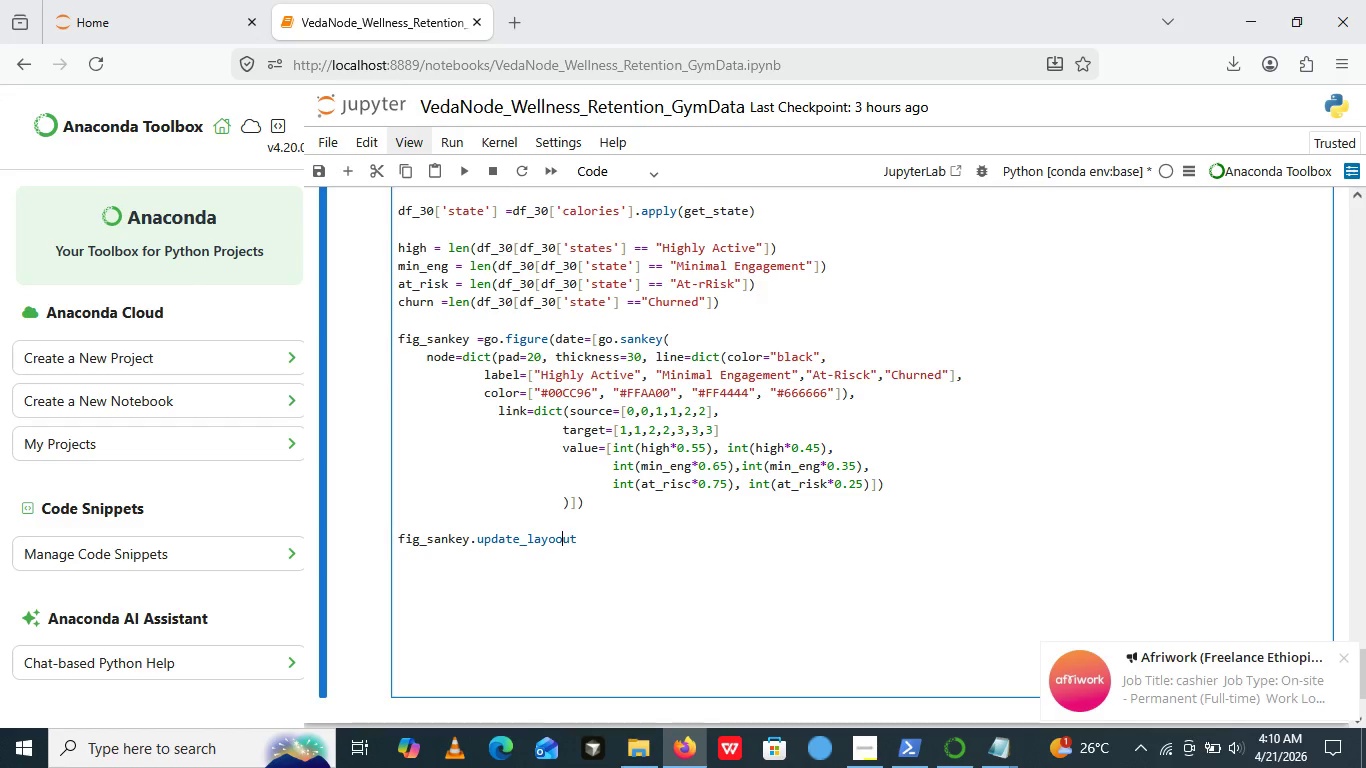 
key(ArrowLeft)
 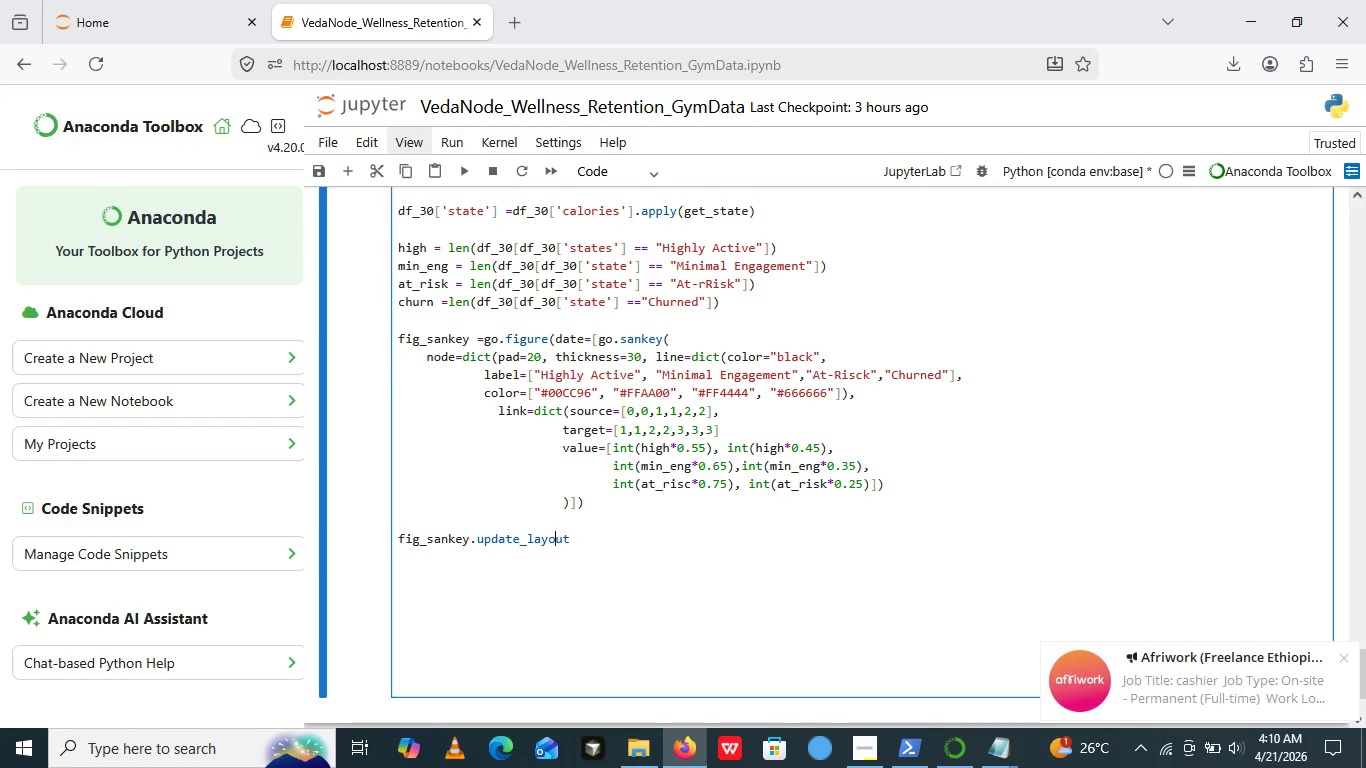 
key(ArrowLeft)
 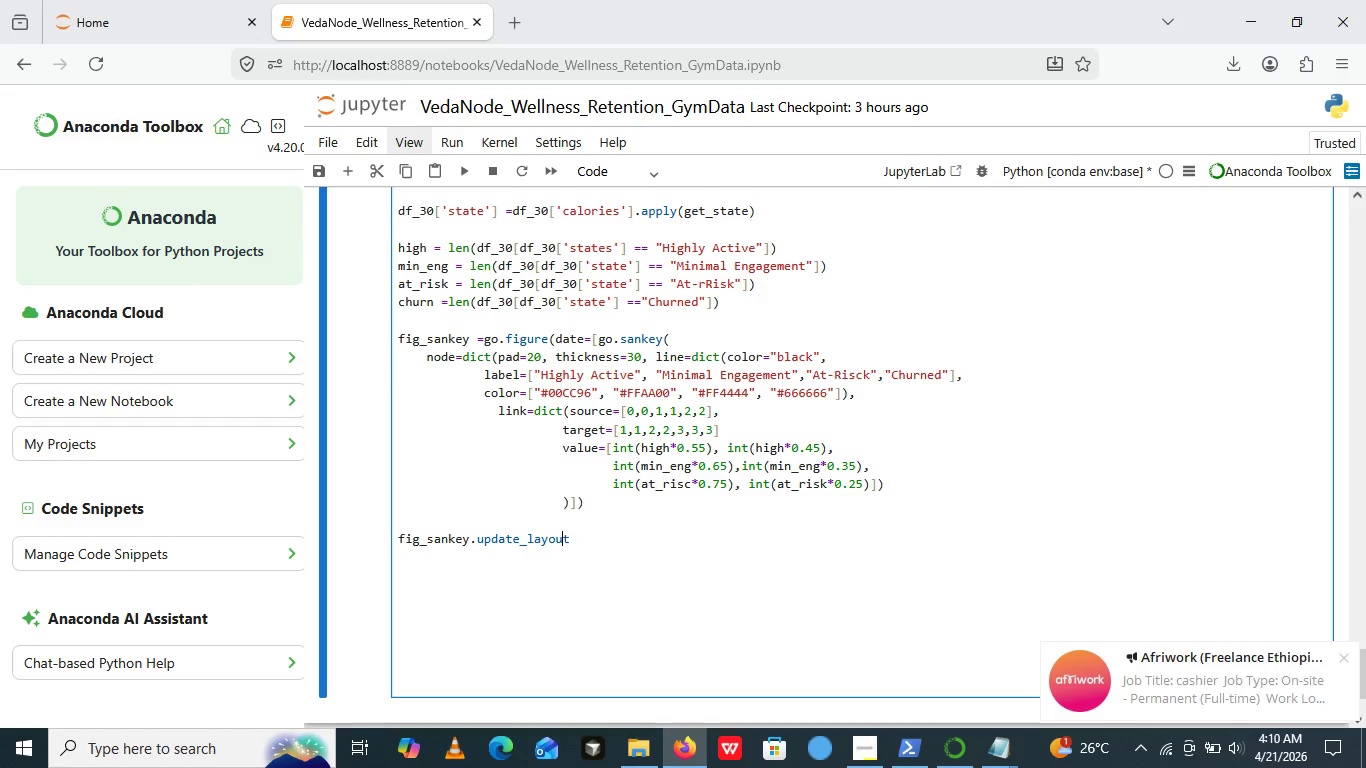 
key(Backspace)
 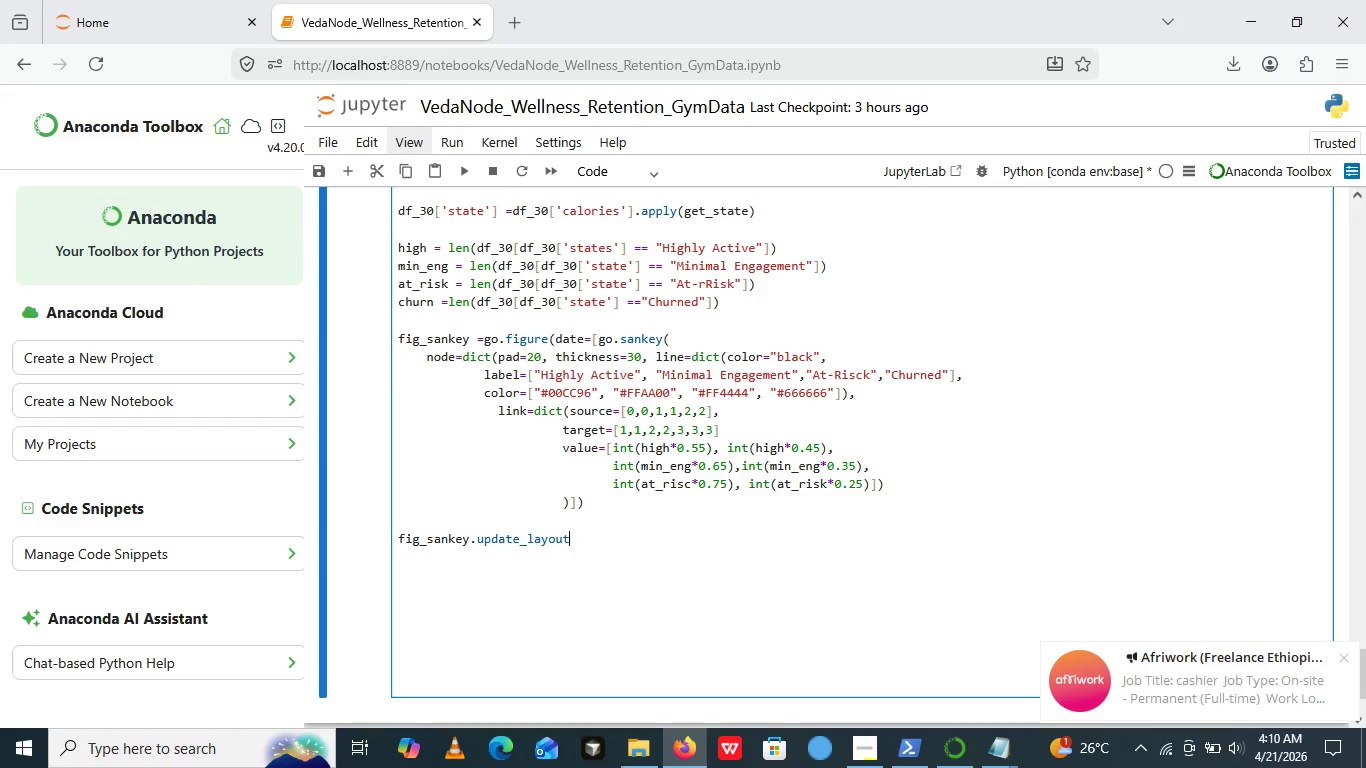 
key(ArrowRight)
 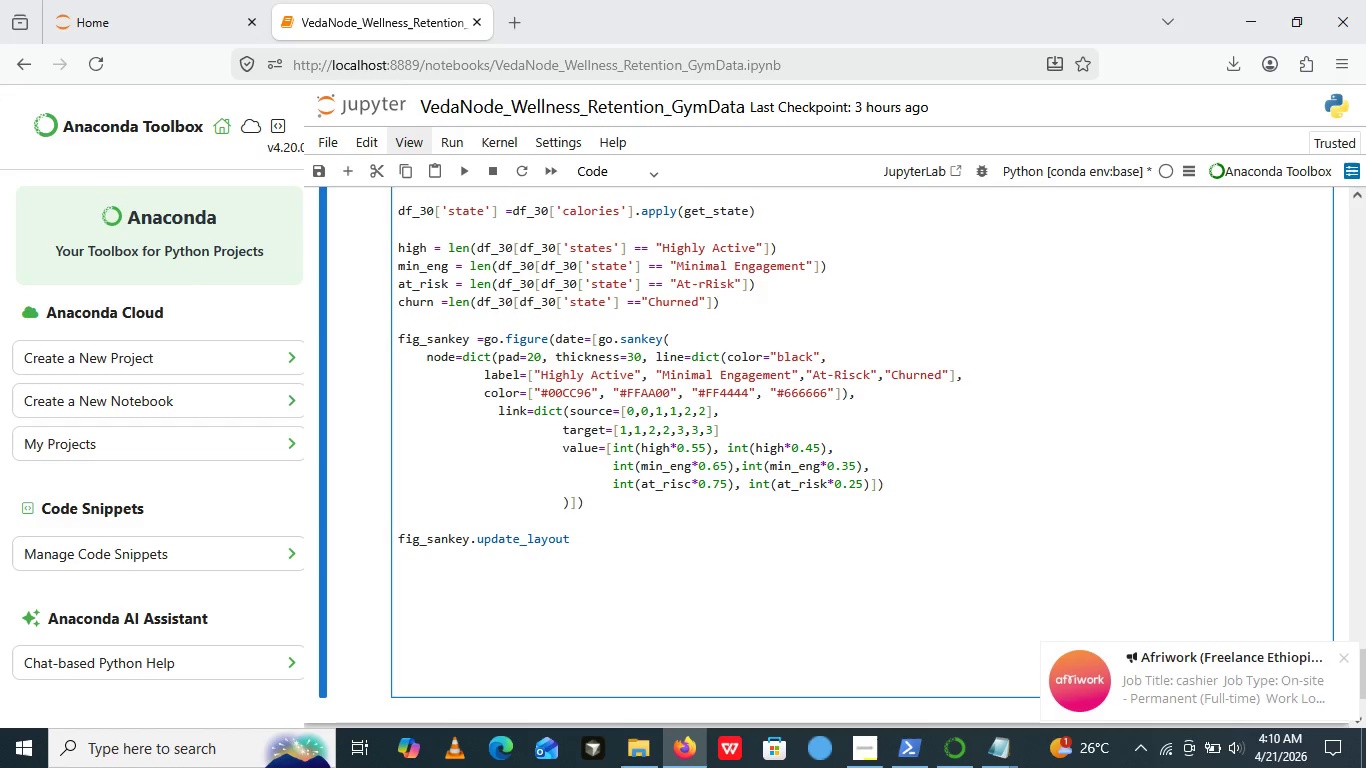 
key(ArrowRight)
 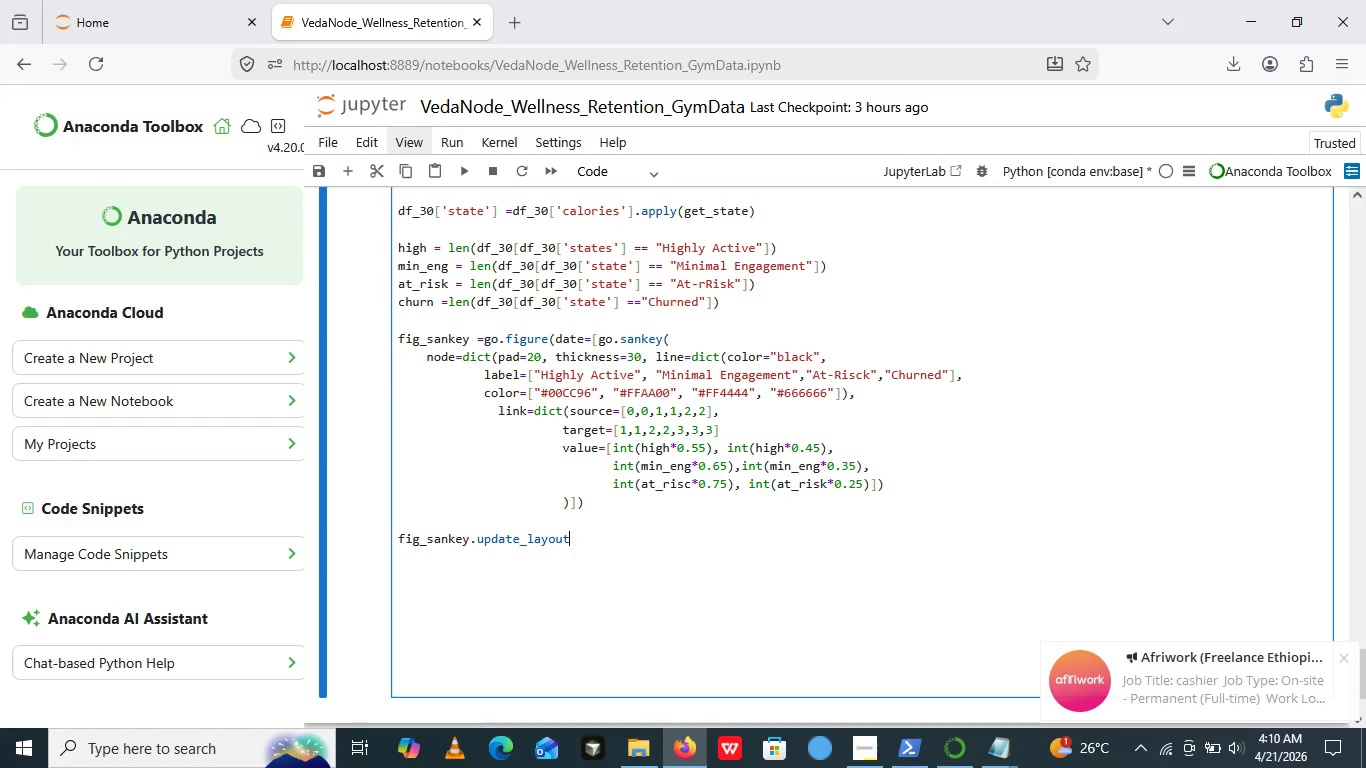 
type(())
 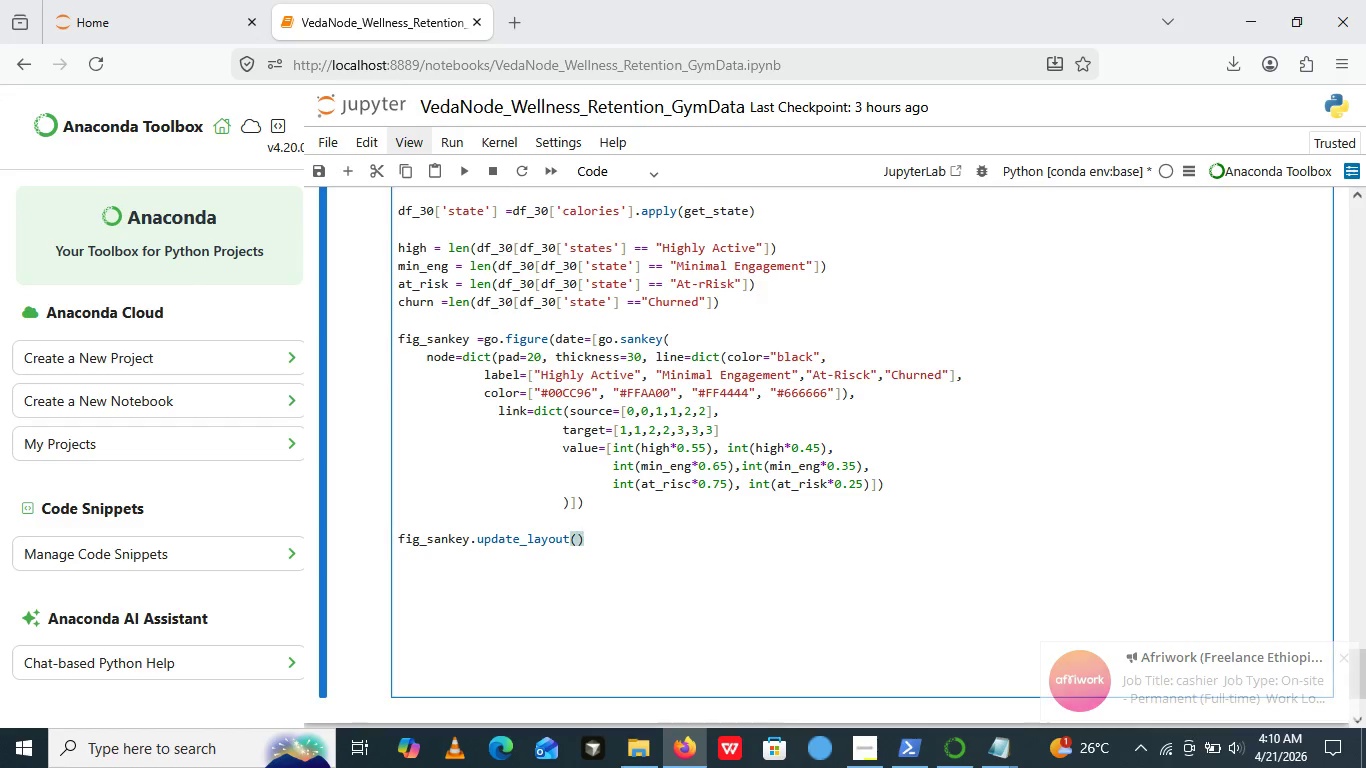 
key(ArrowLeft)
 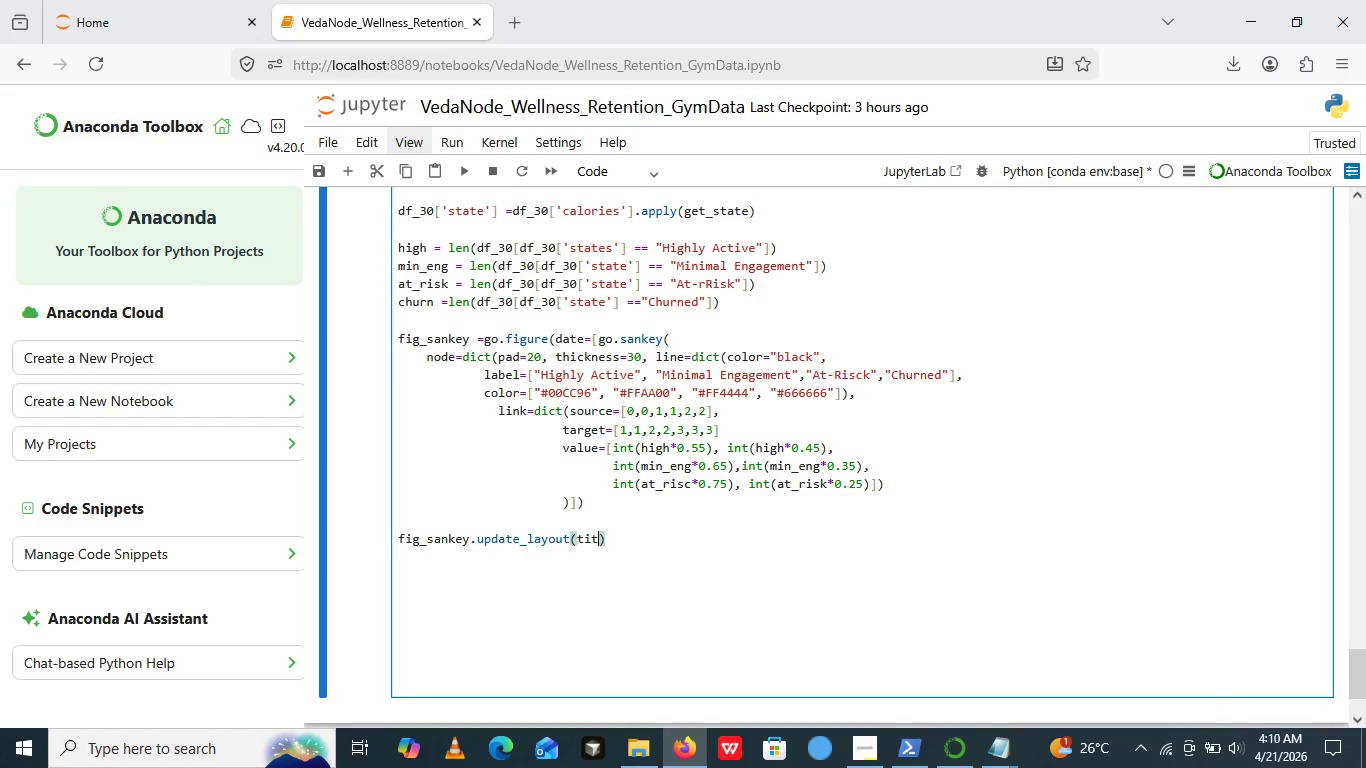 
type(title_text="")
 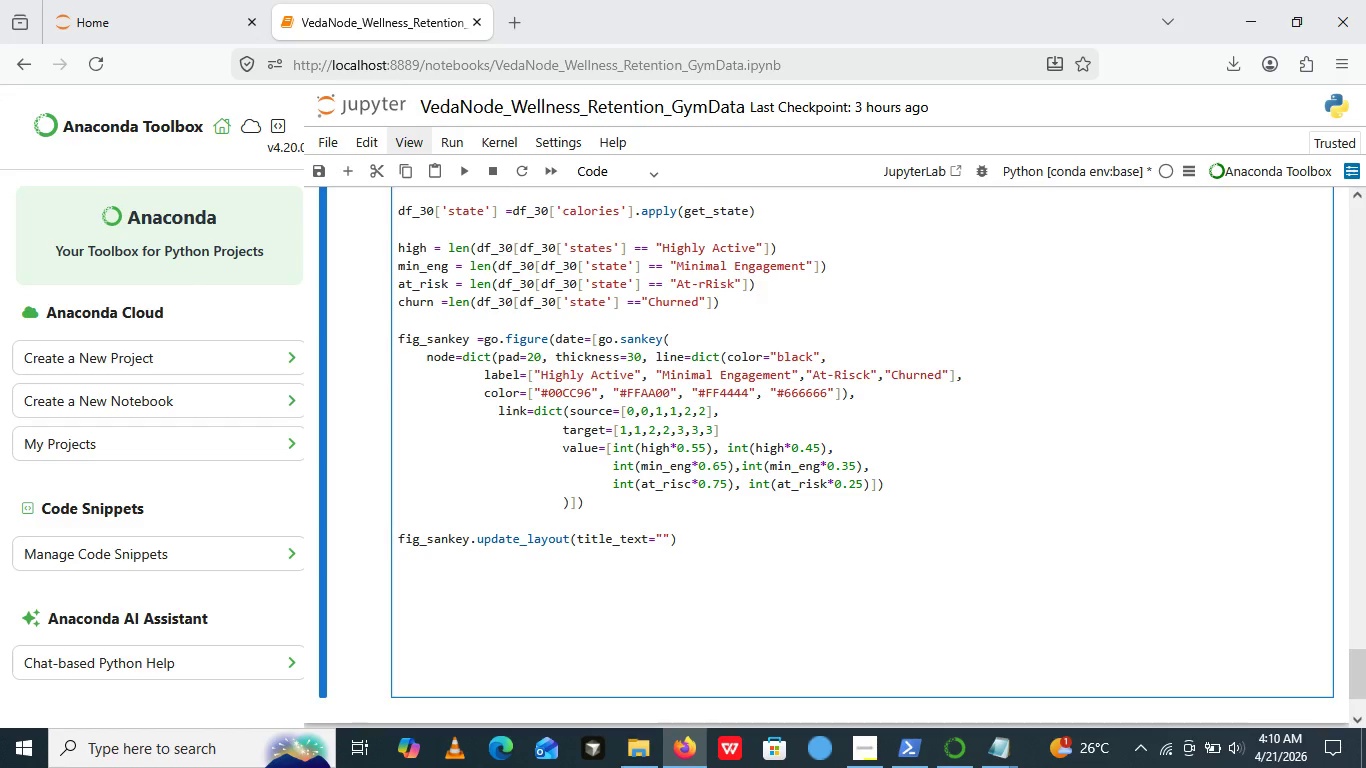 
key(ArrowLeft)
 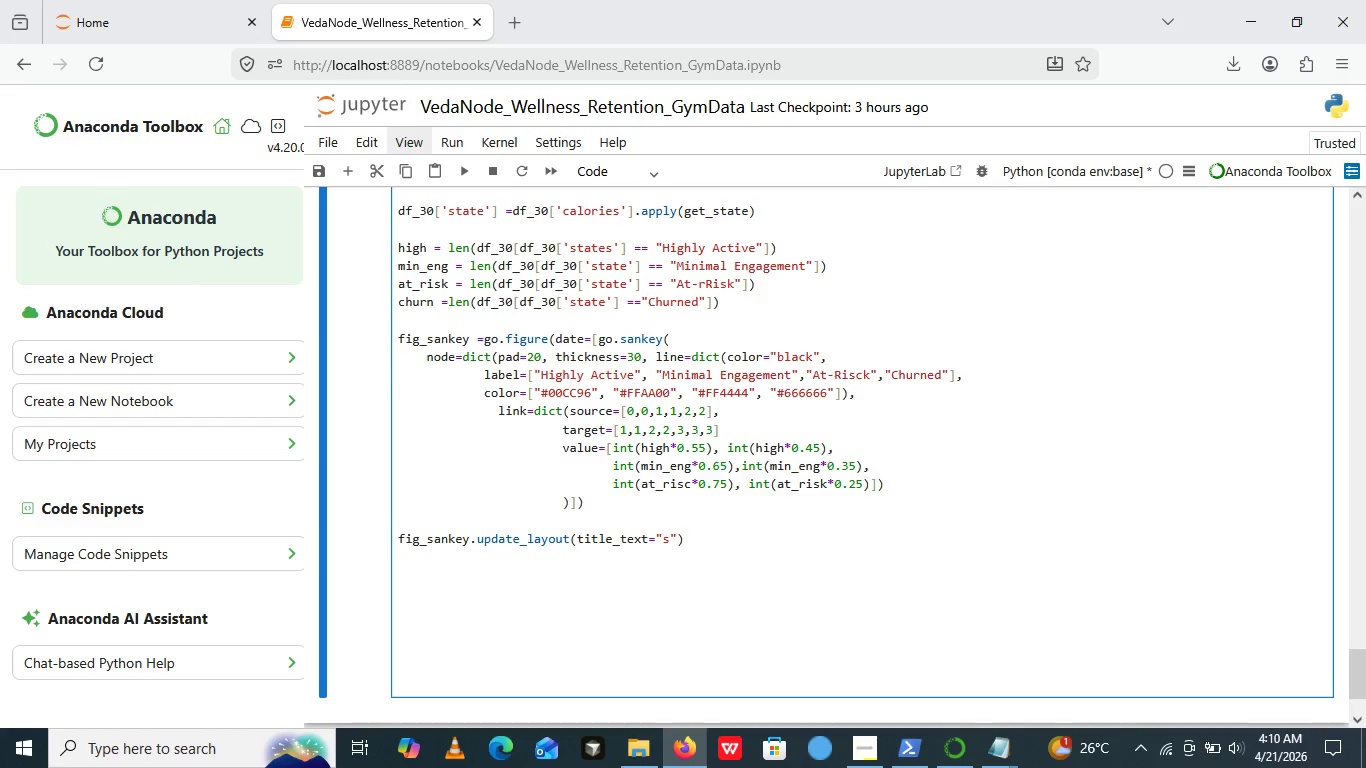 
type(sab)
key(Backspace)
type(nkey: user JU)
key(Backspace)
type(ourney Over 30Da)
key(Backspace)
key(Backspace)
type( Days)
 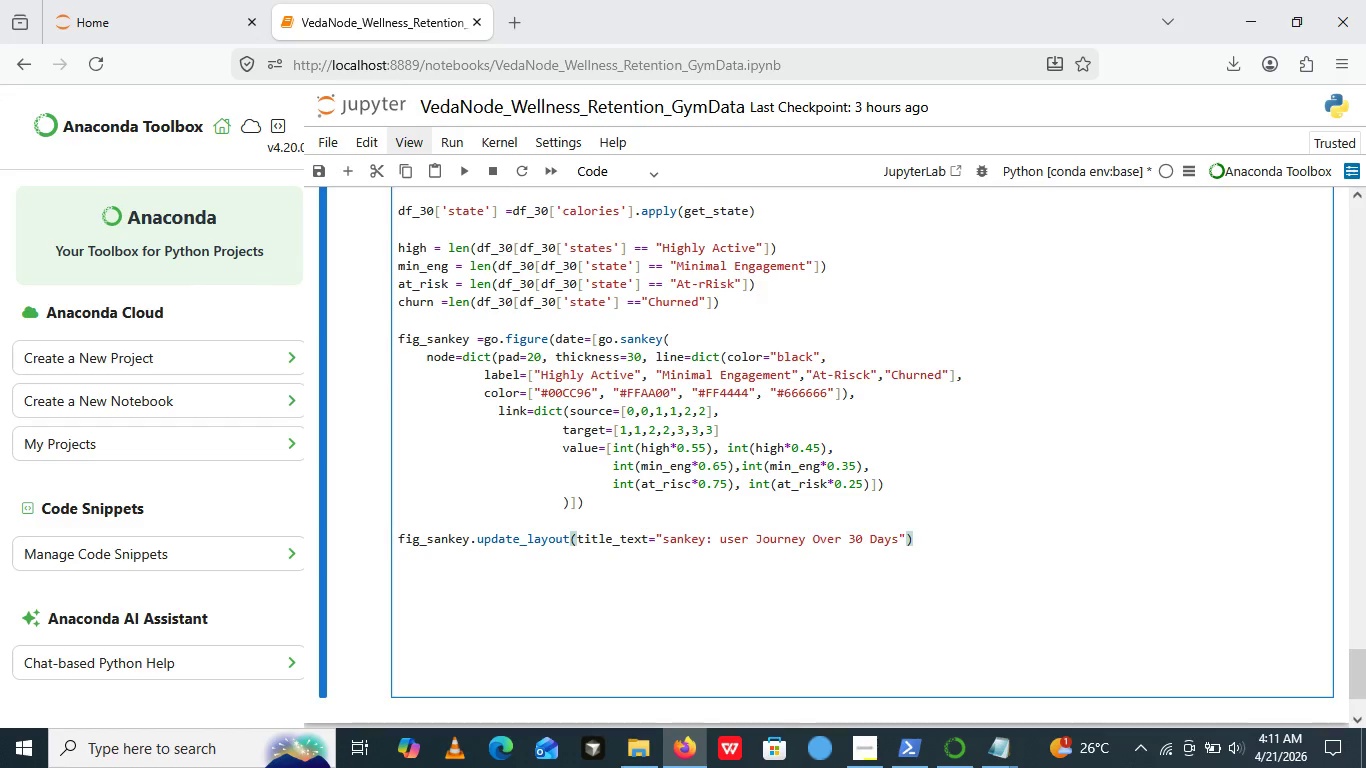 
key(ArrowRight)
 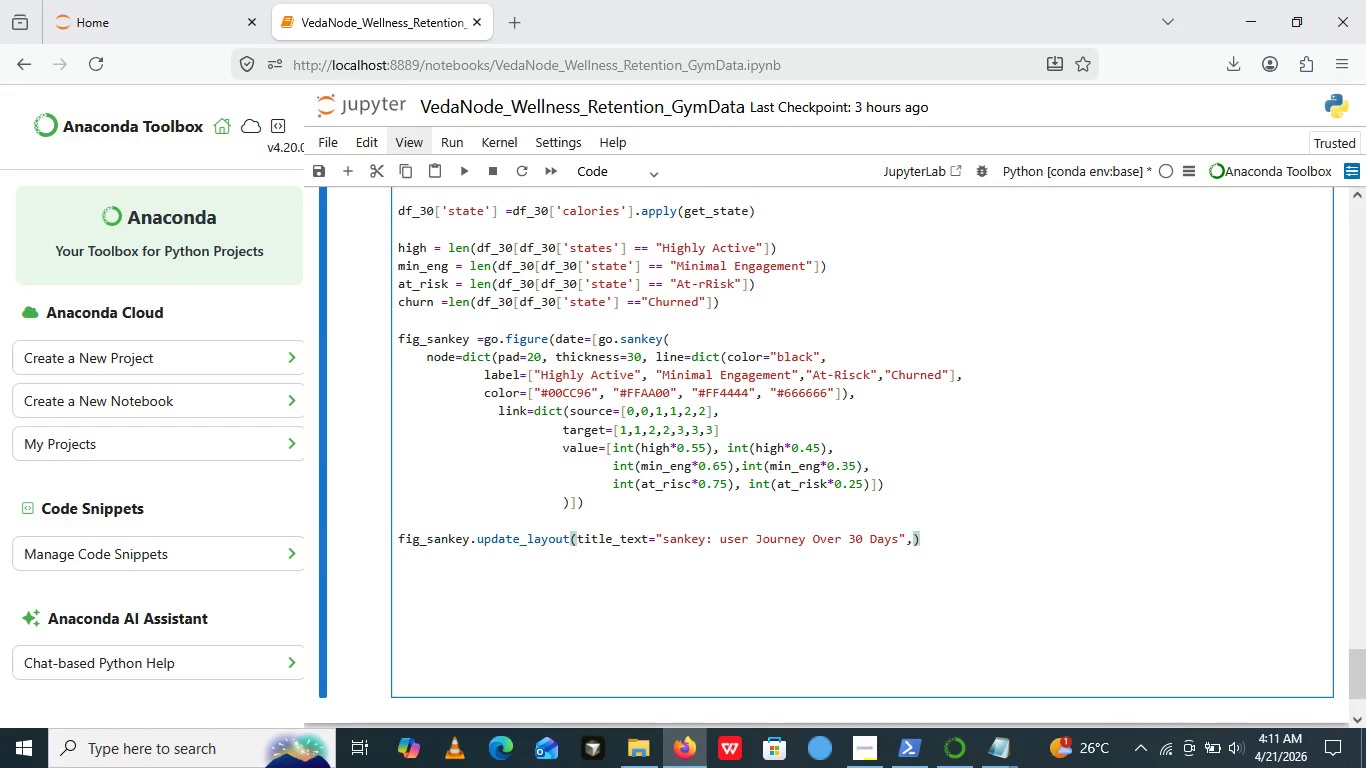 
type(,hi)
key(Backspace)
type(eih)
key(Backspace)
type(ght=520)
 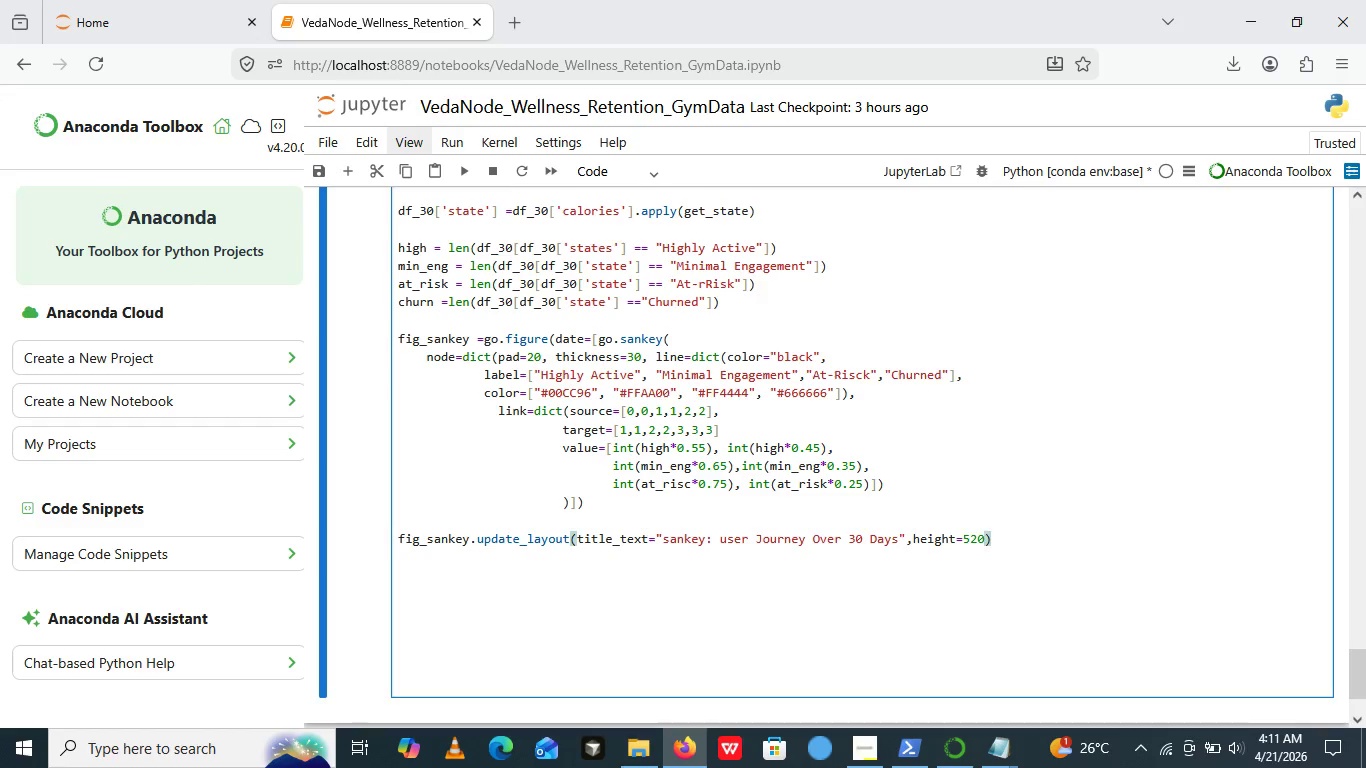 
key(ArrowRight)
 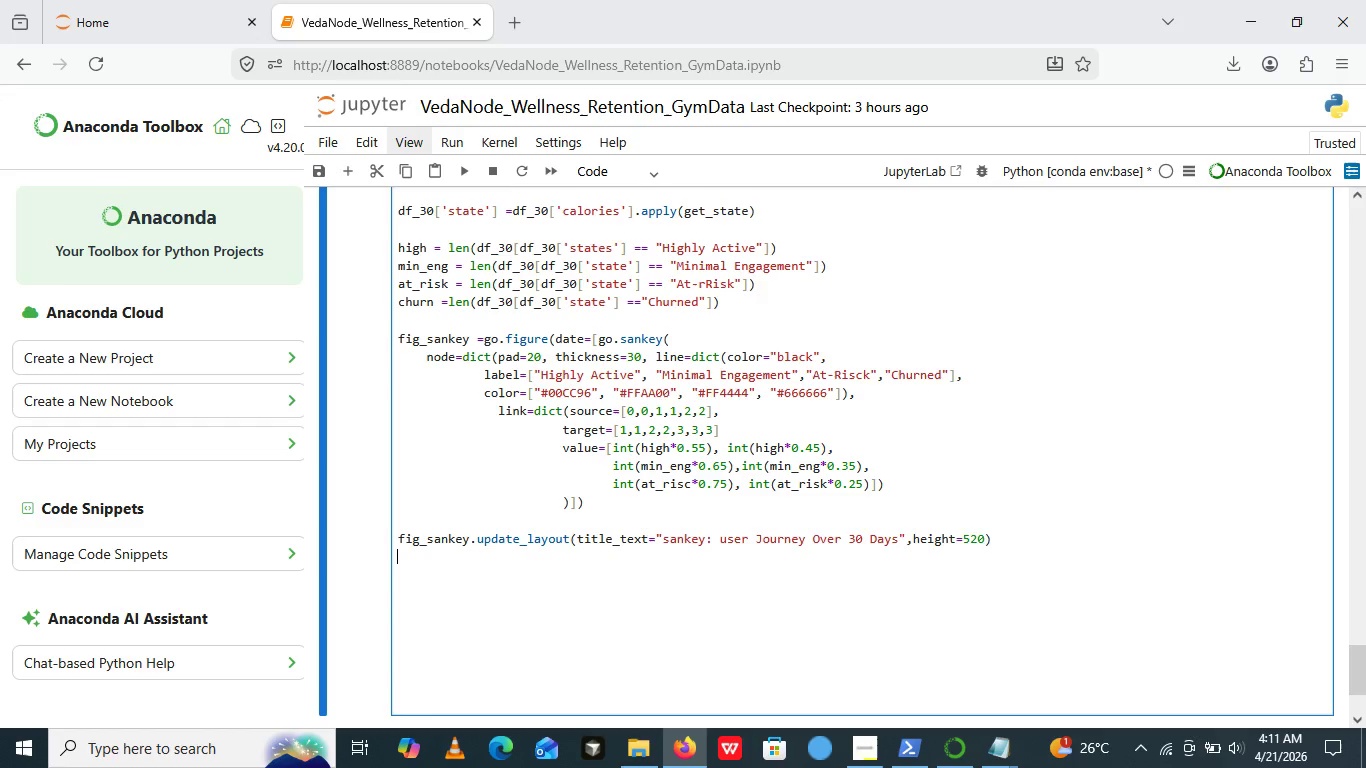 
key(Enter)
 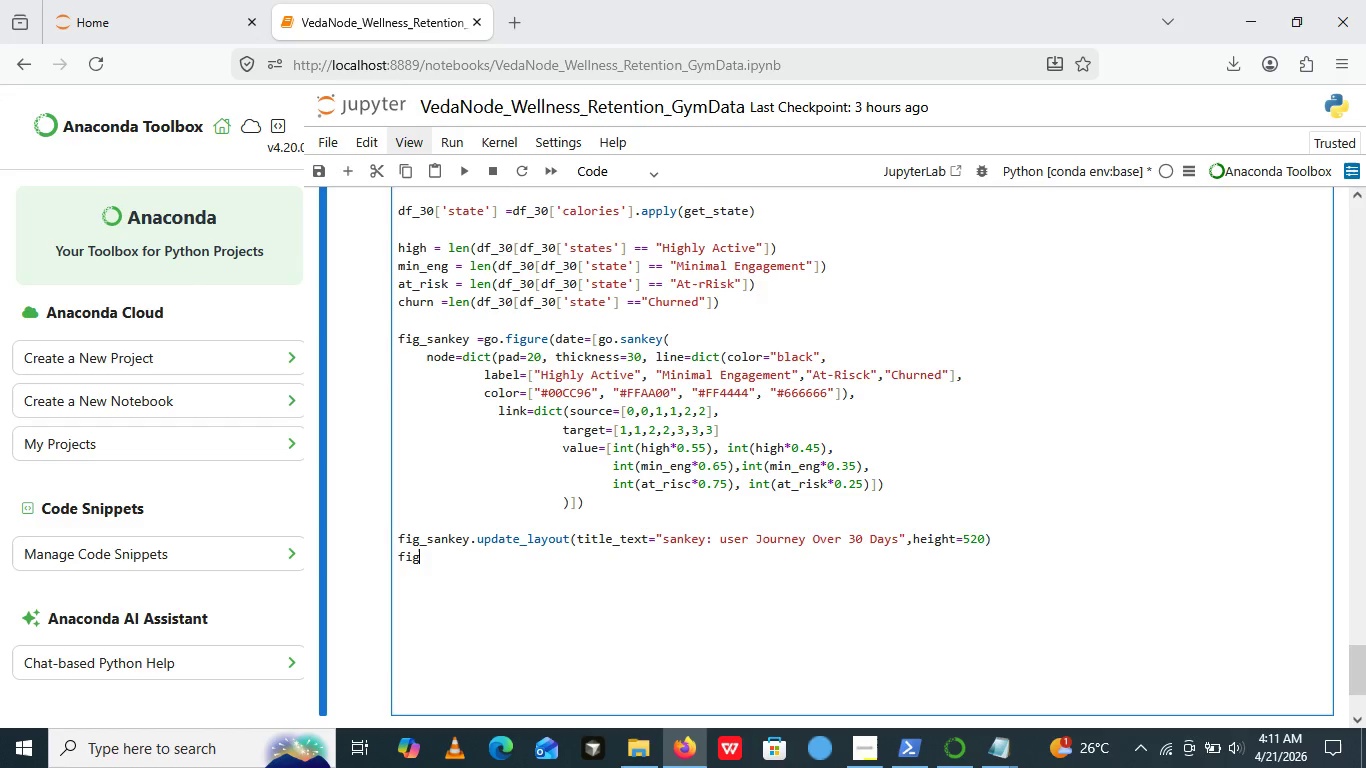 
type(fig_sankey.show())
 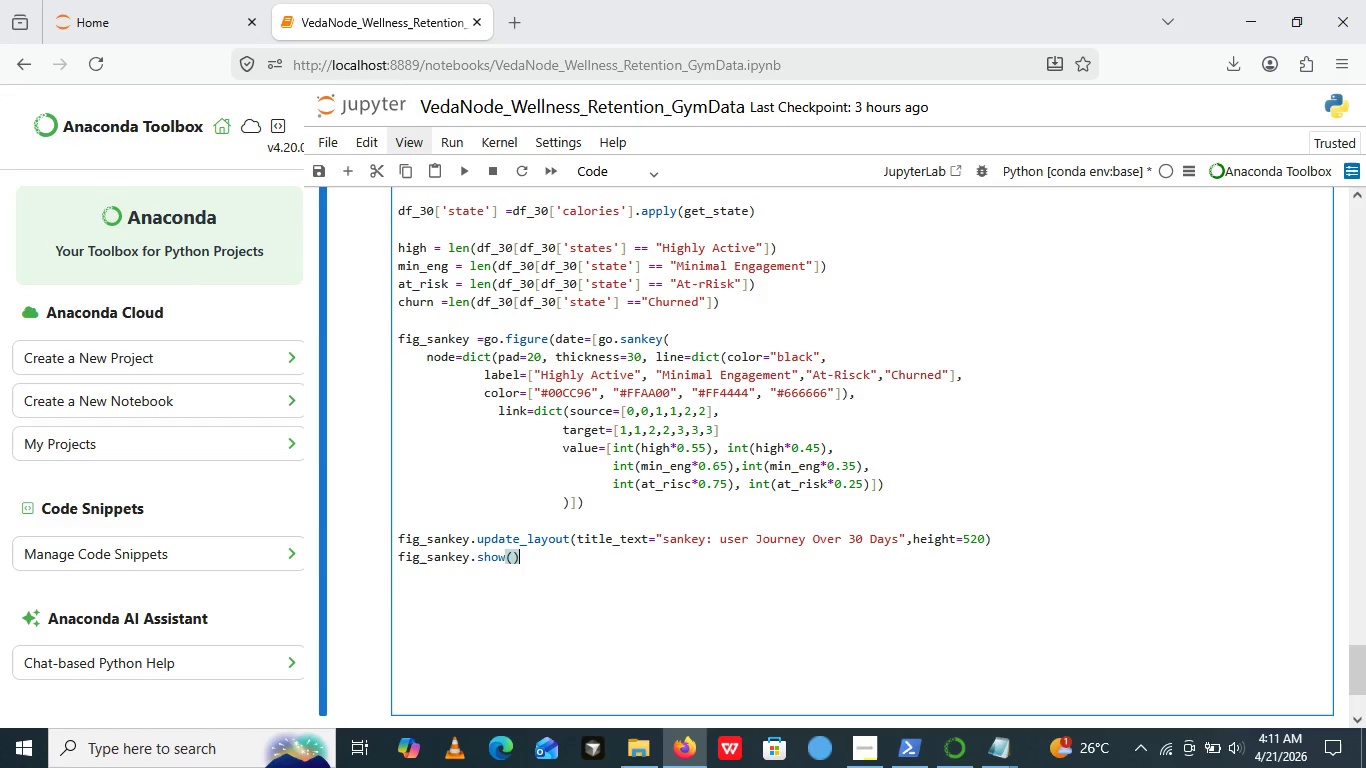 
left_click([494, 553])
 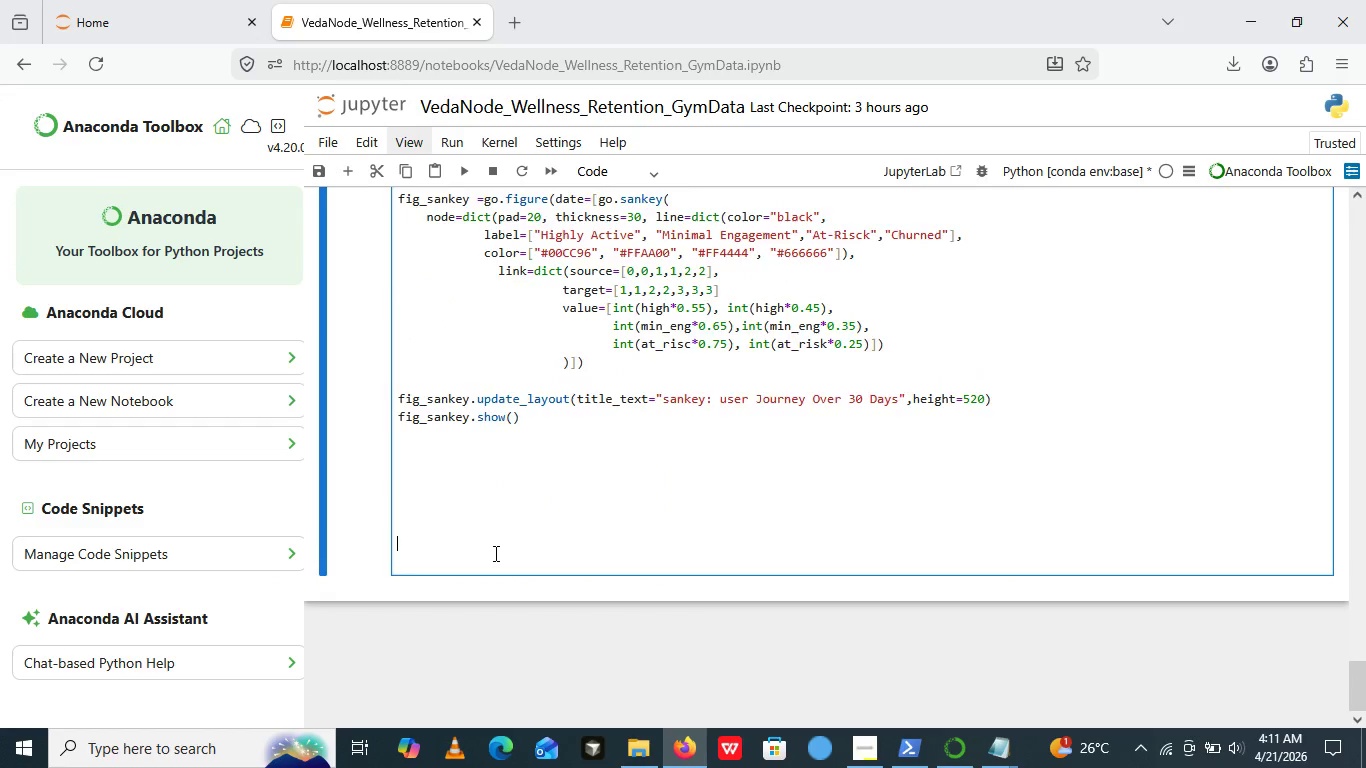 
key(Backspace)
 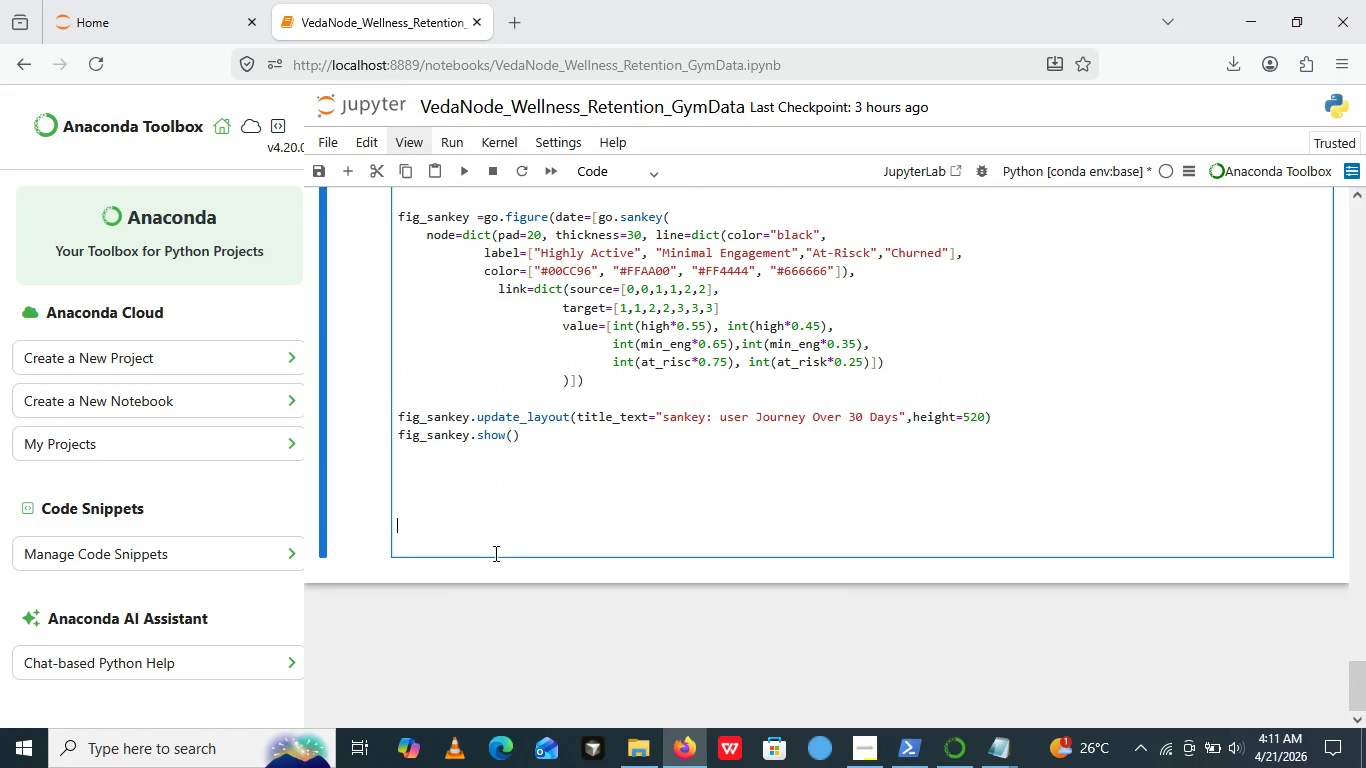 
key(Backspace)
 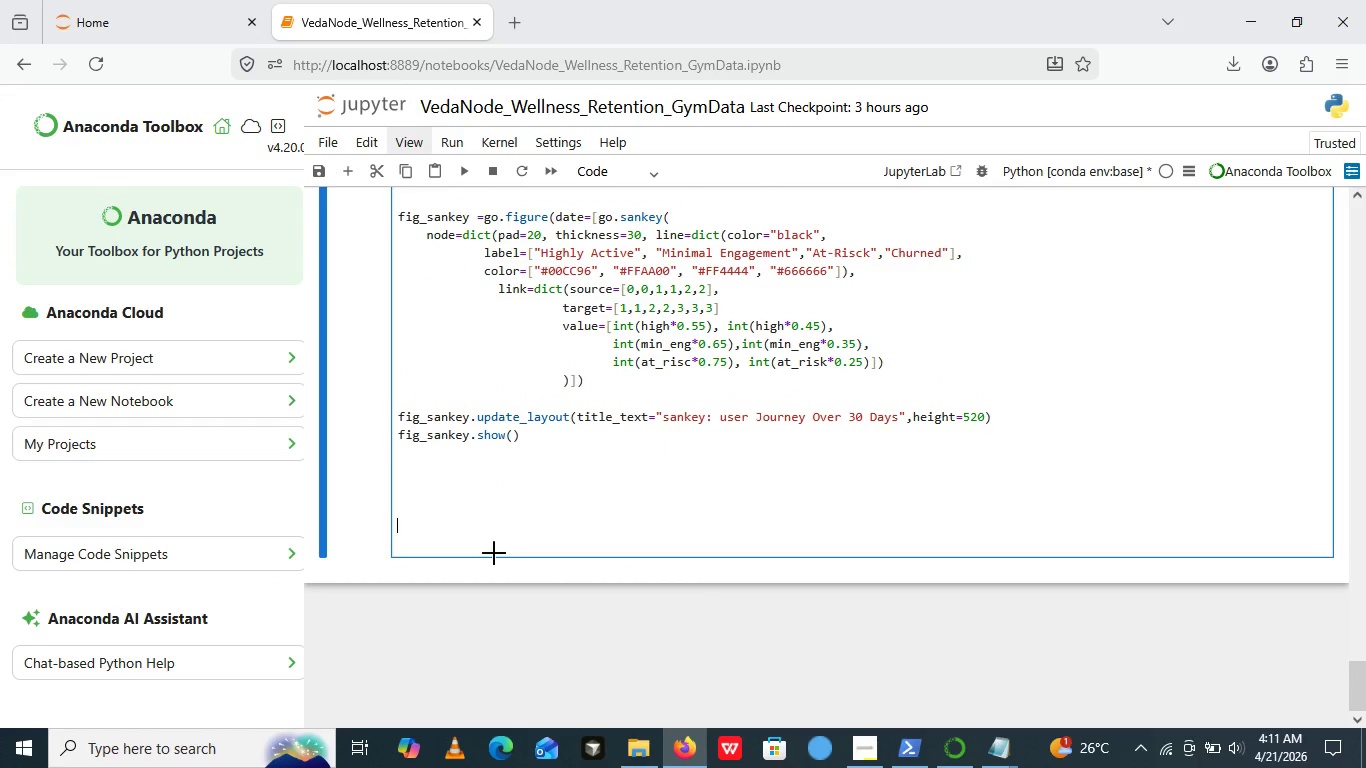 
key(Backspace)
 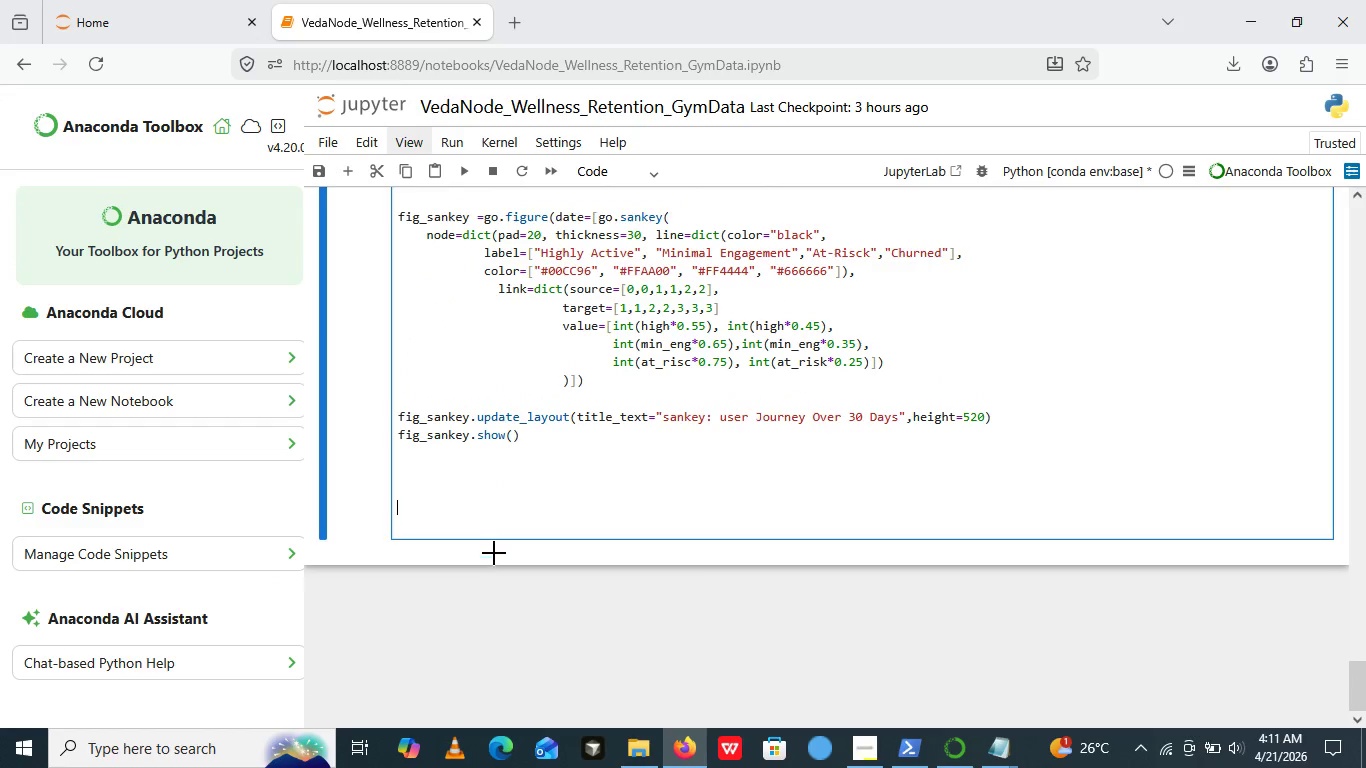 
key(Backspace)
 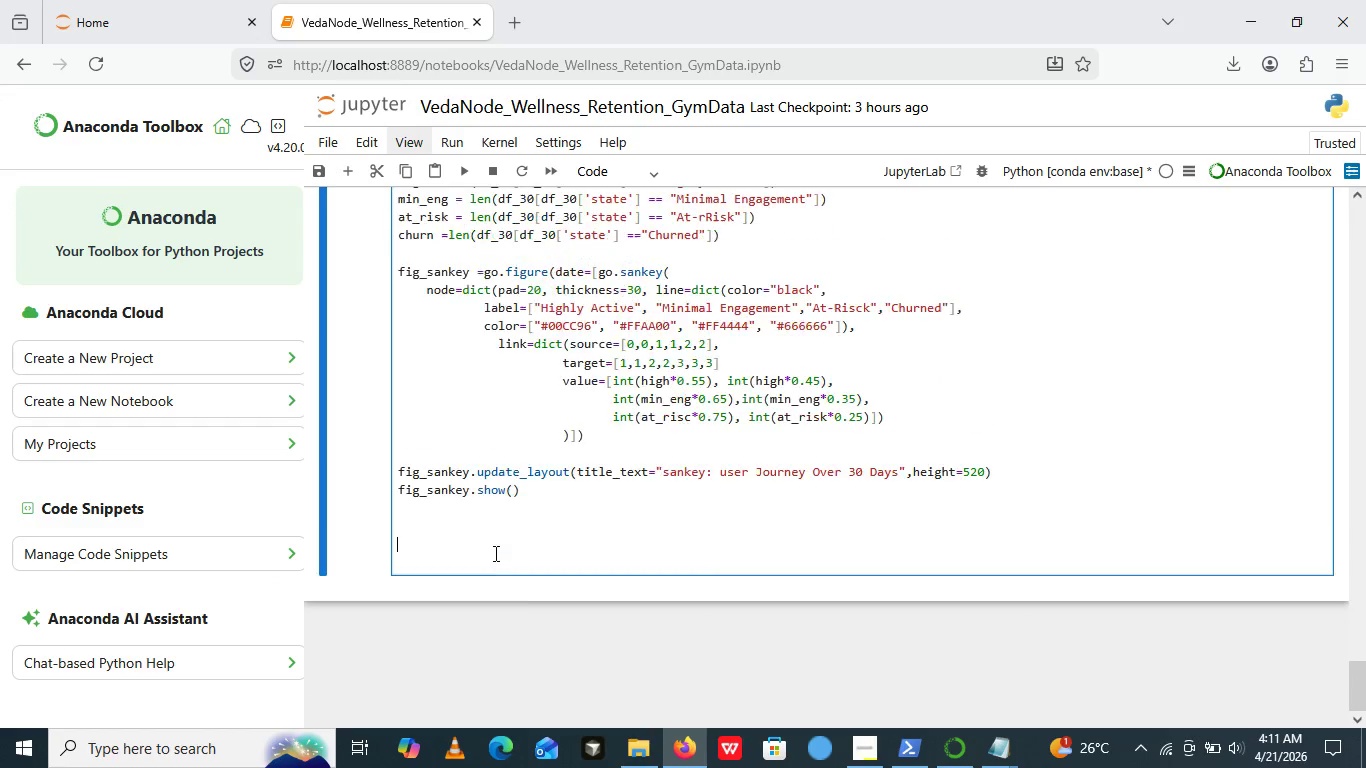 
key(Backspace)
 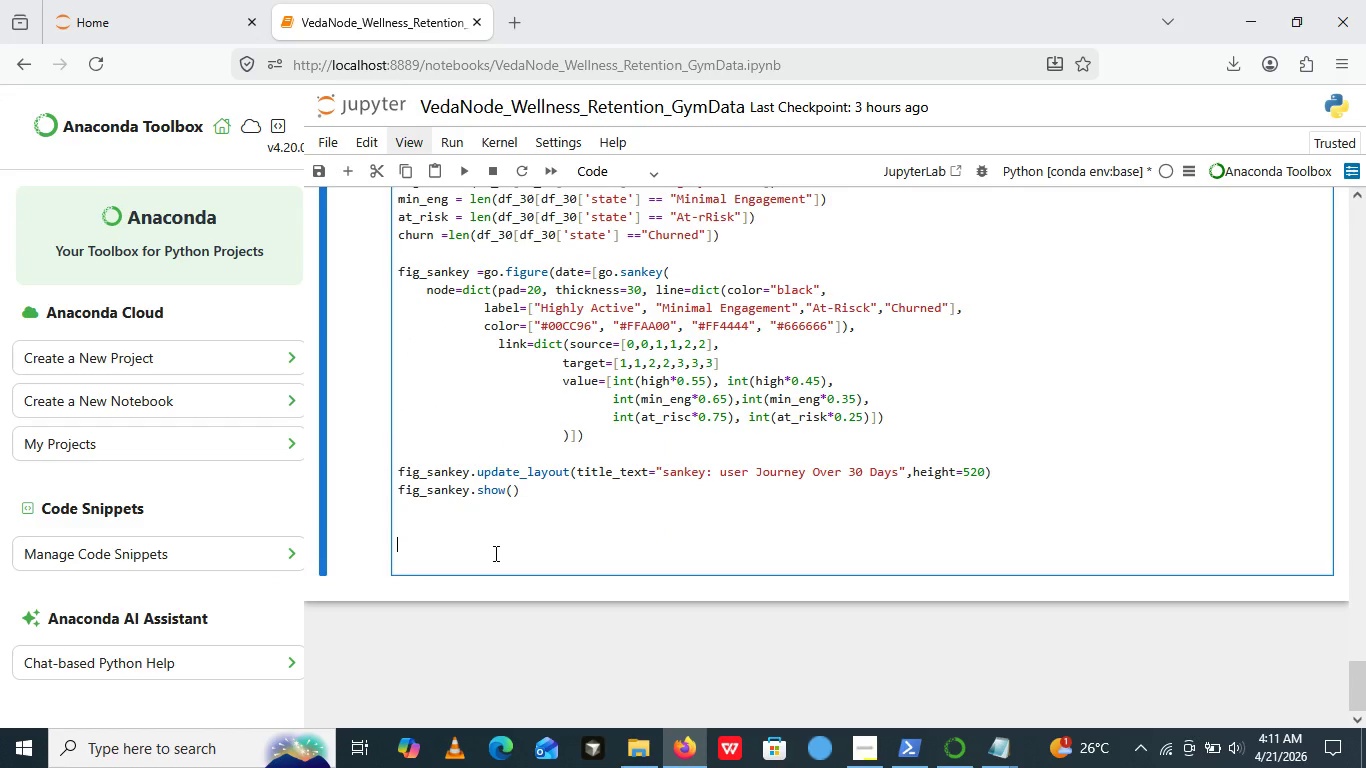 
key(Backspace)
 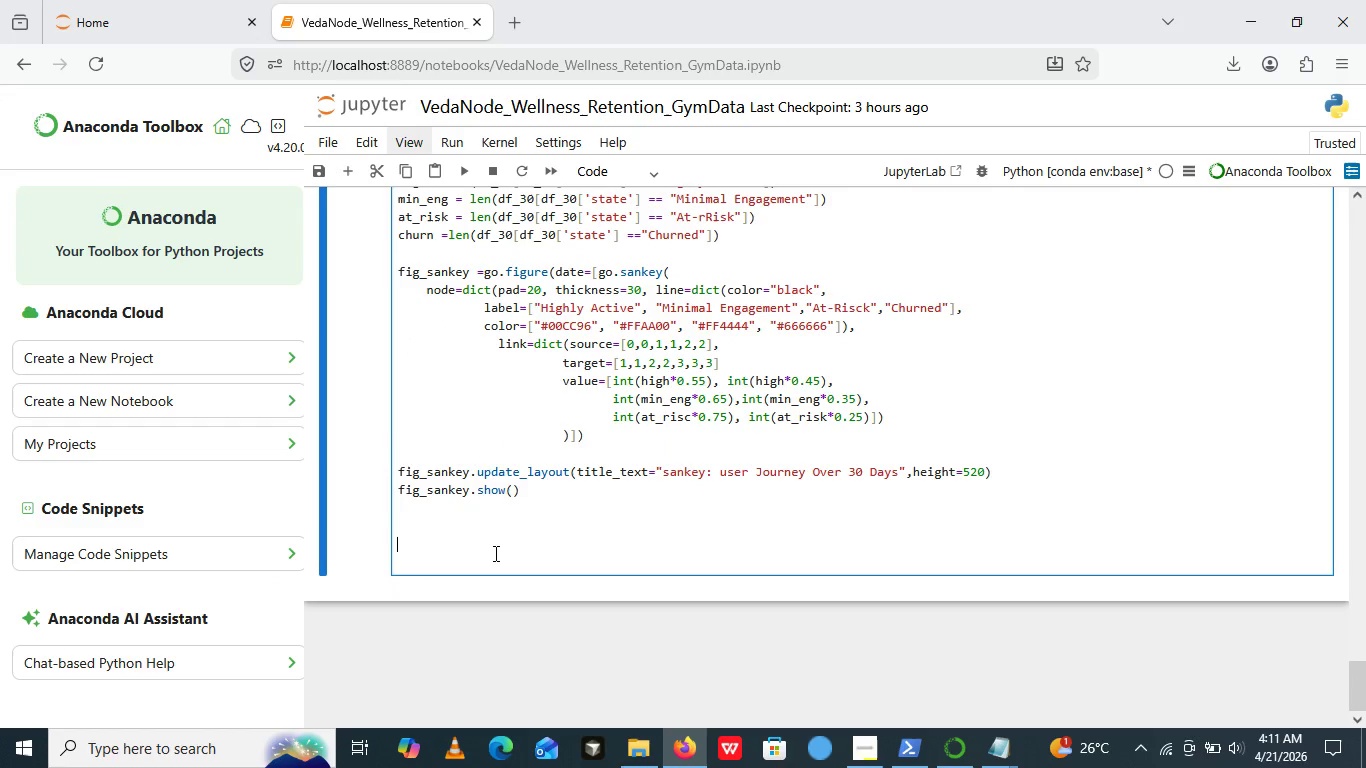 
key(Backspace)
 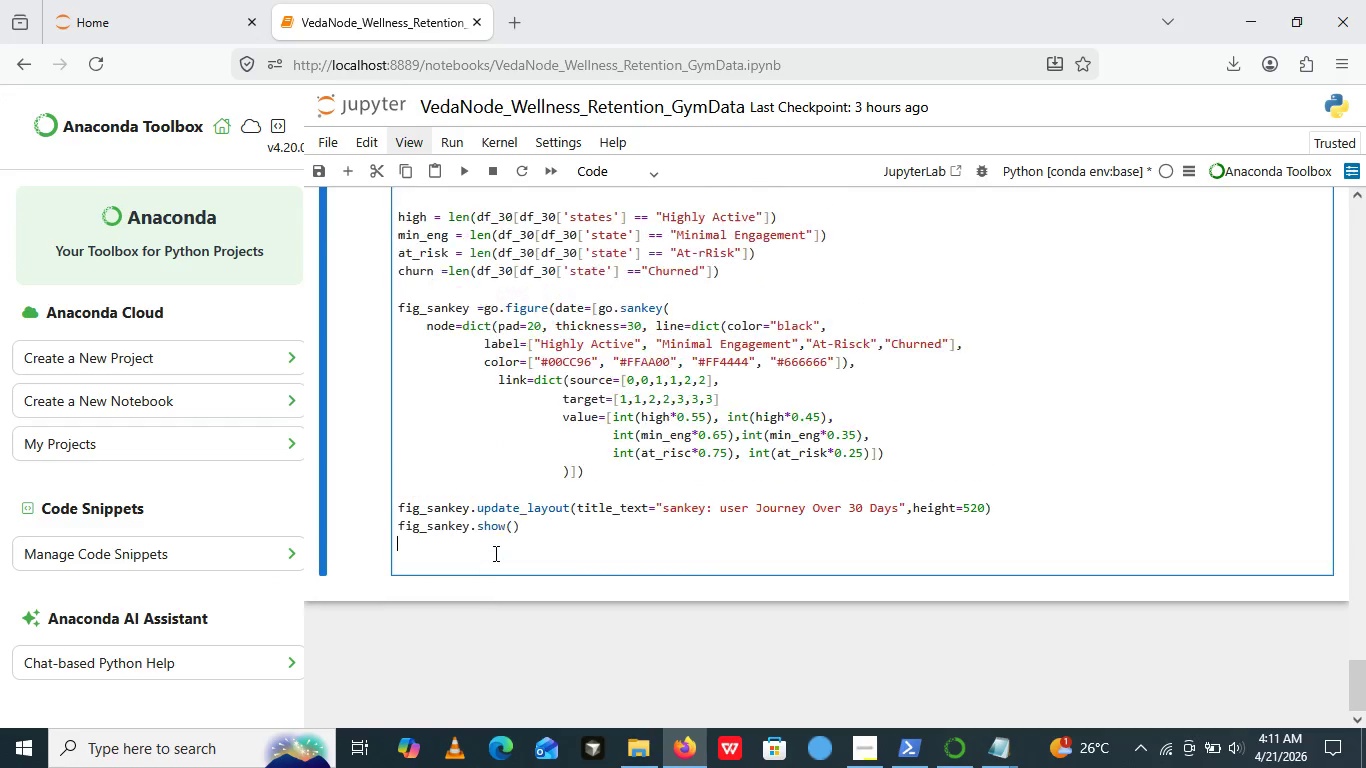 
key(Backspace)
 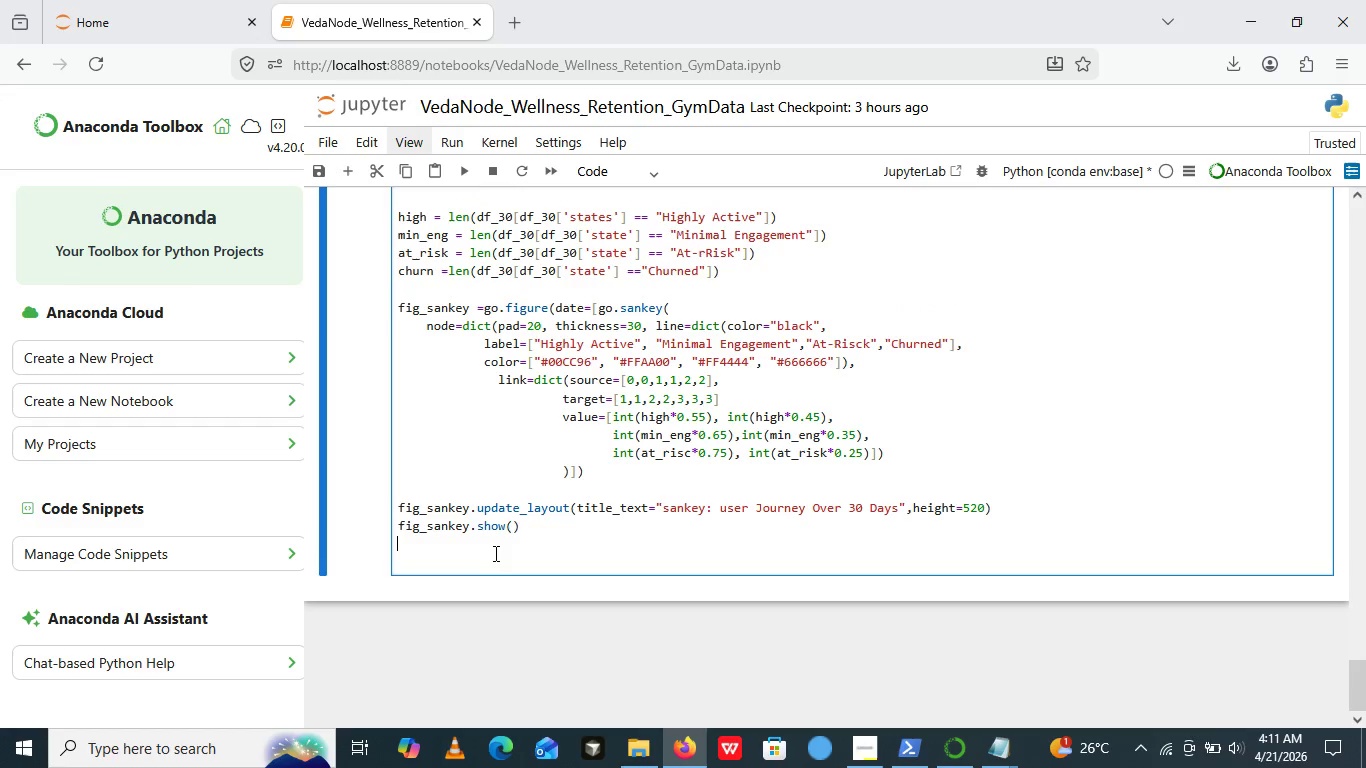 
key(Backspace)
 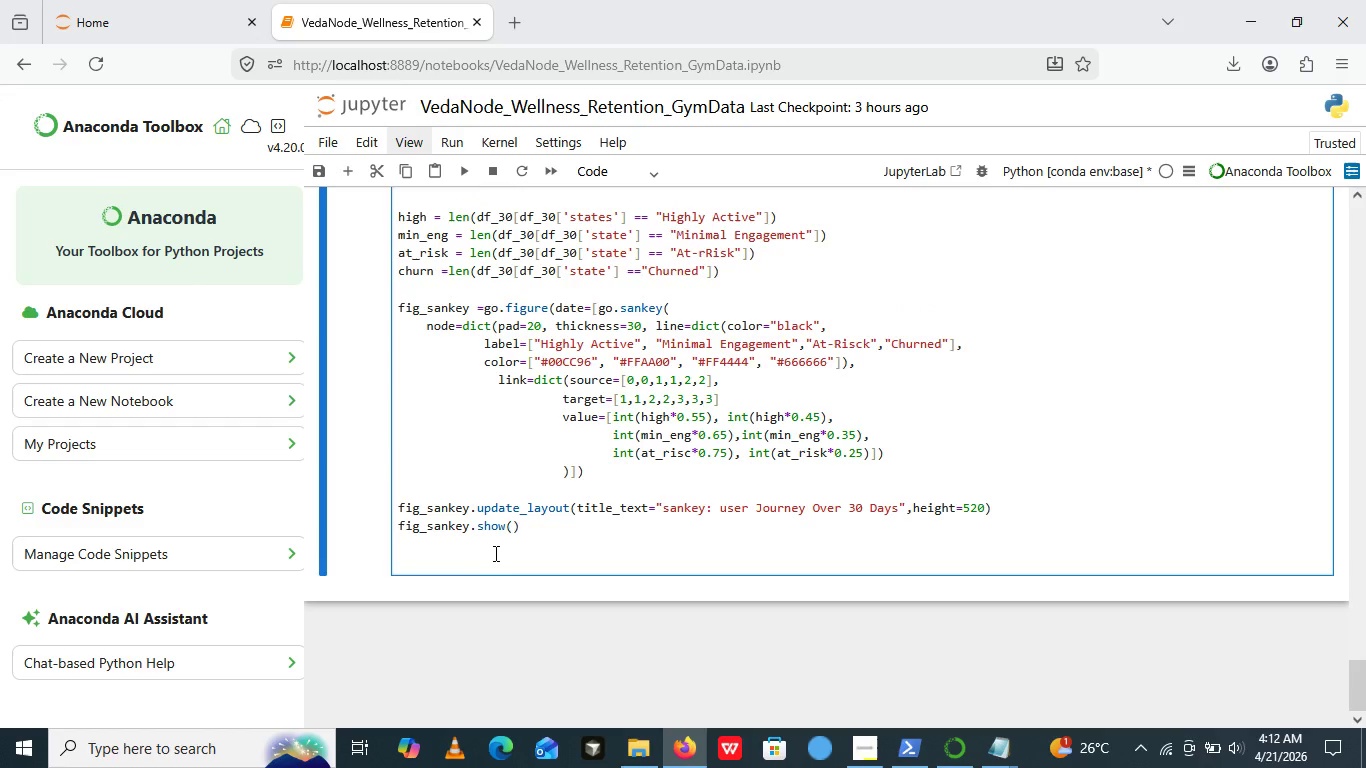 
key(Backspace)
 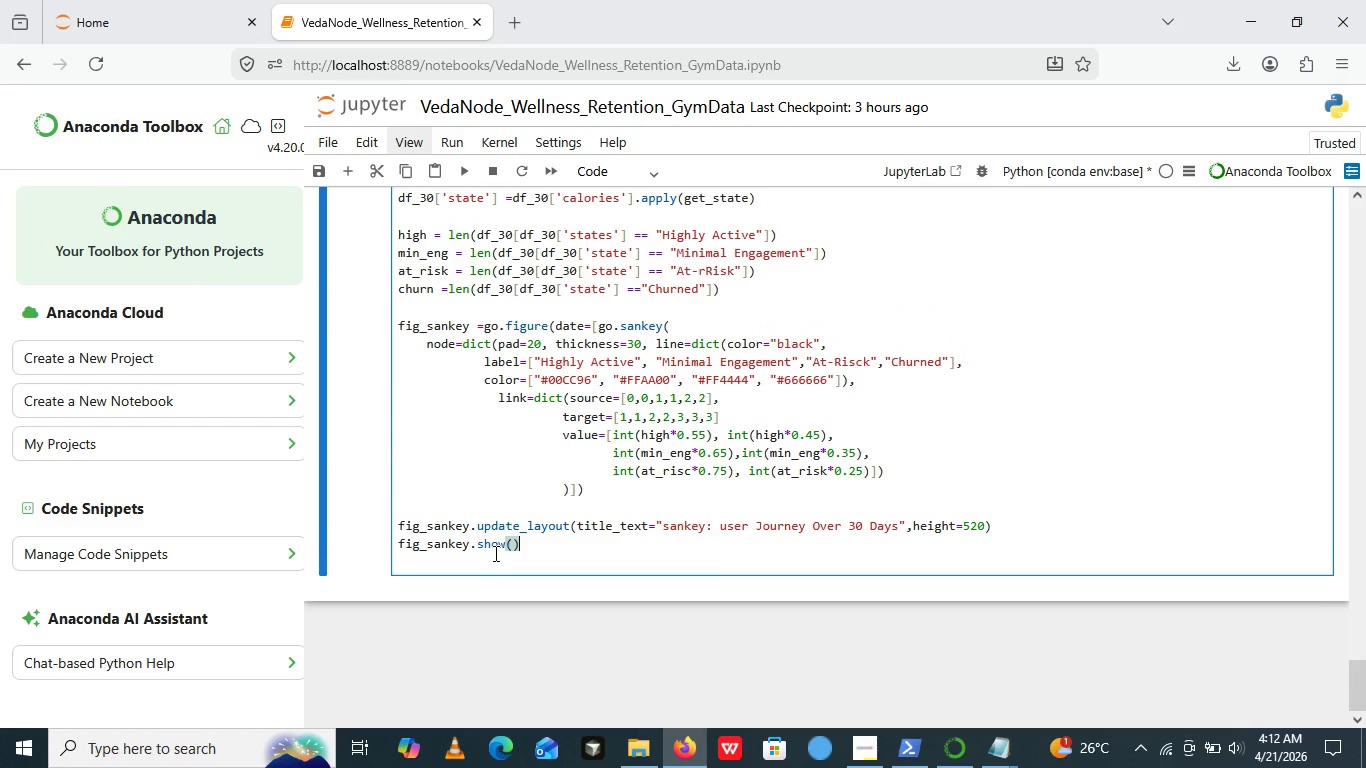 
key(Backspace)
 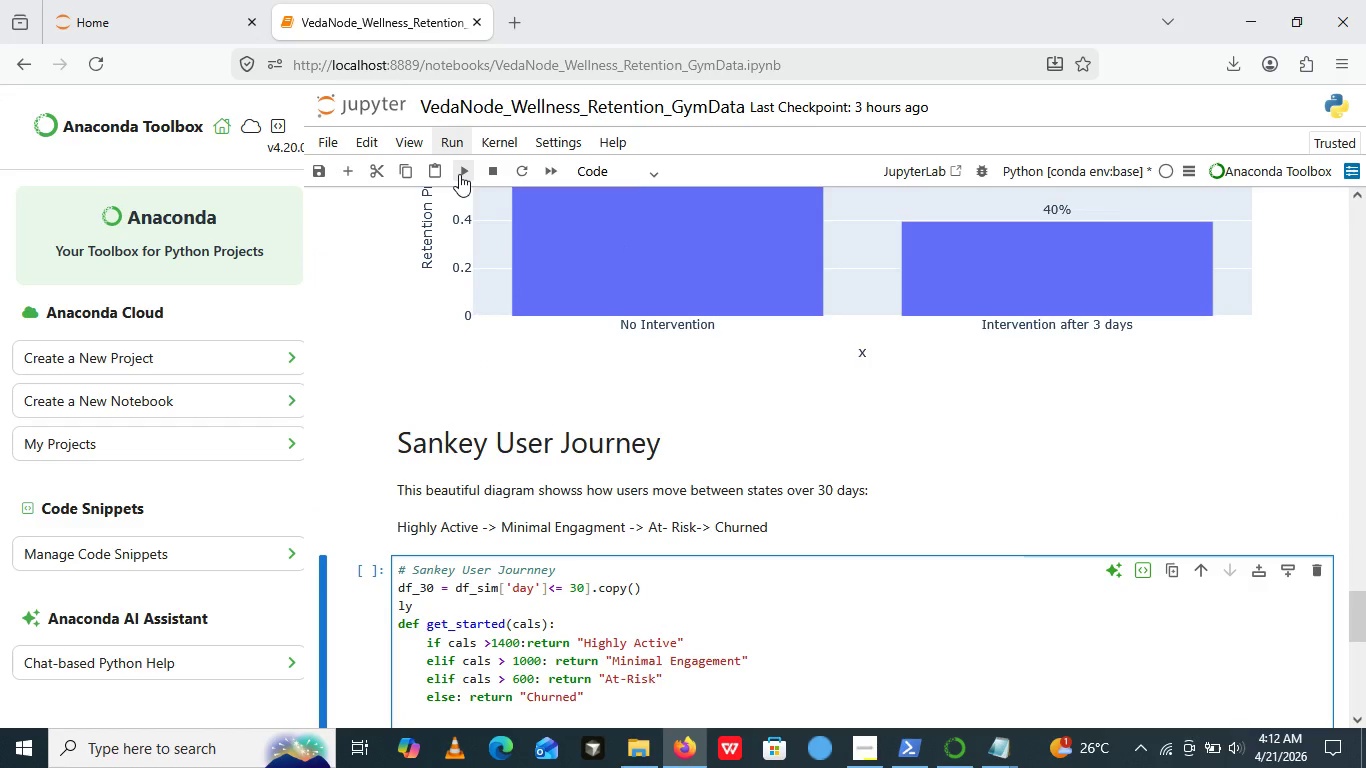 
left_click([459, 174])
 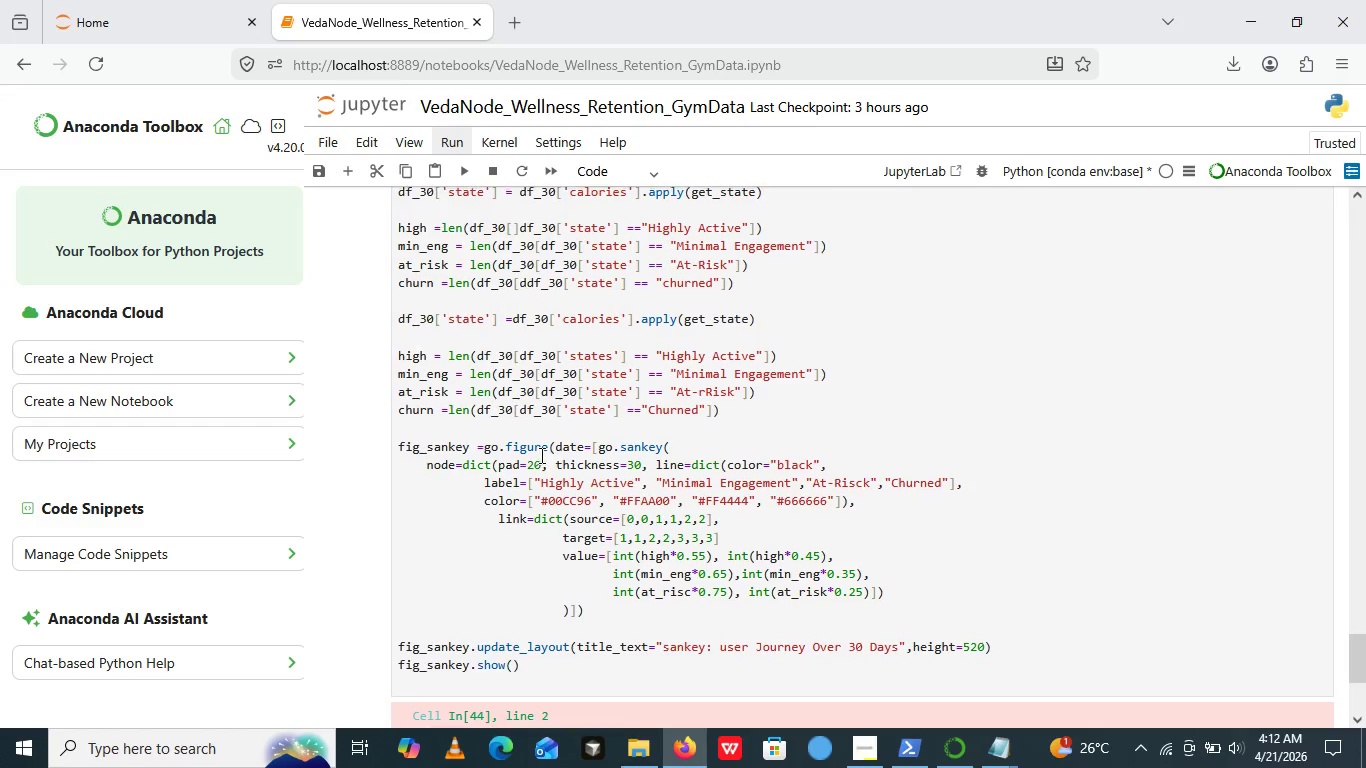 
wait(6.92)
 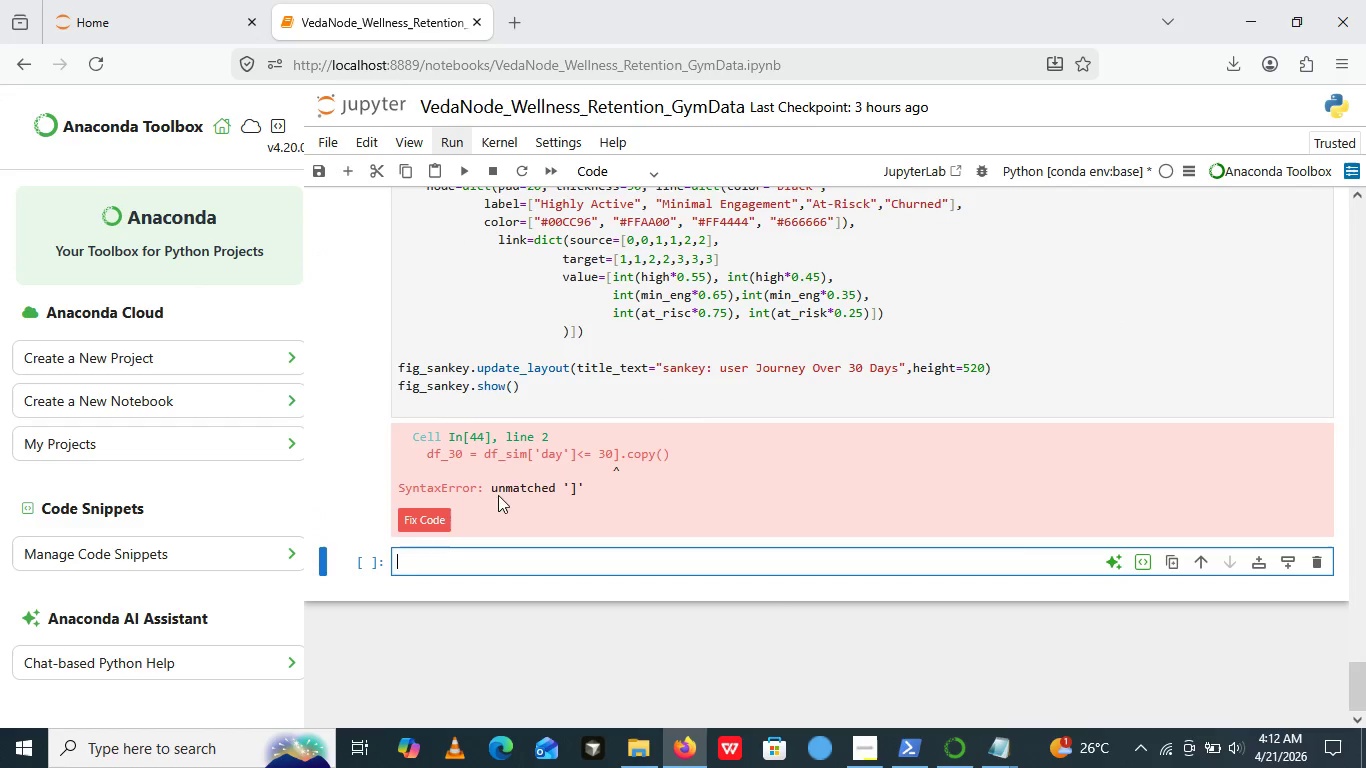 
left_click([535, 455])
 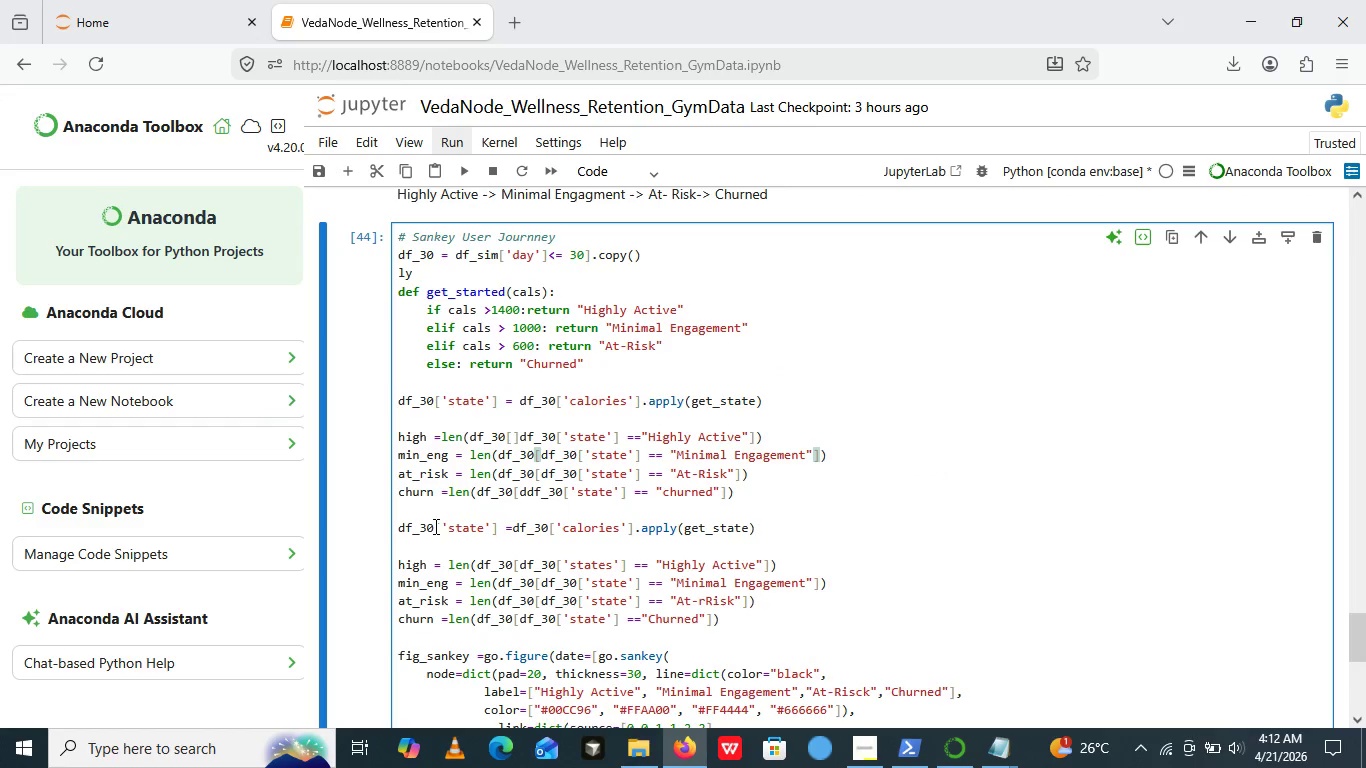 
wait(8.48)
 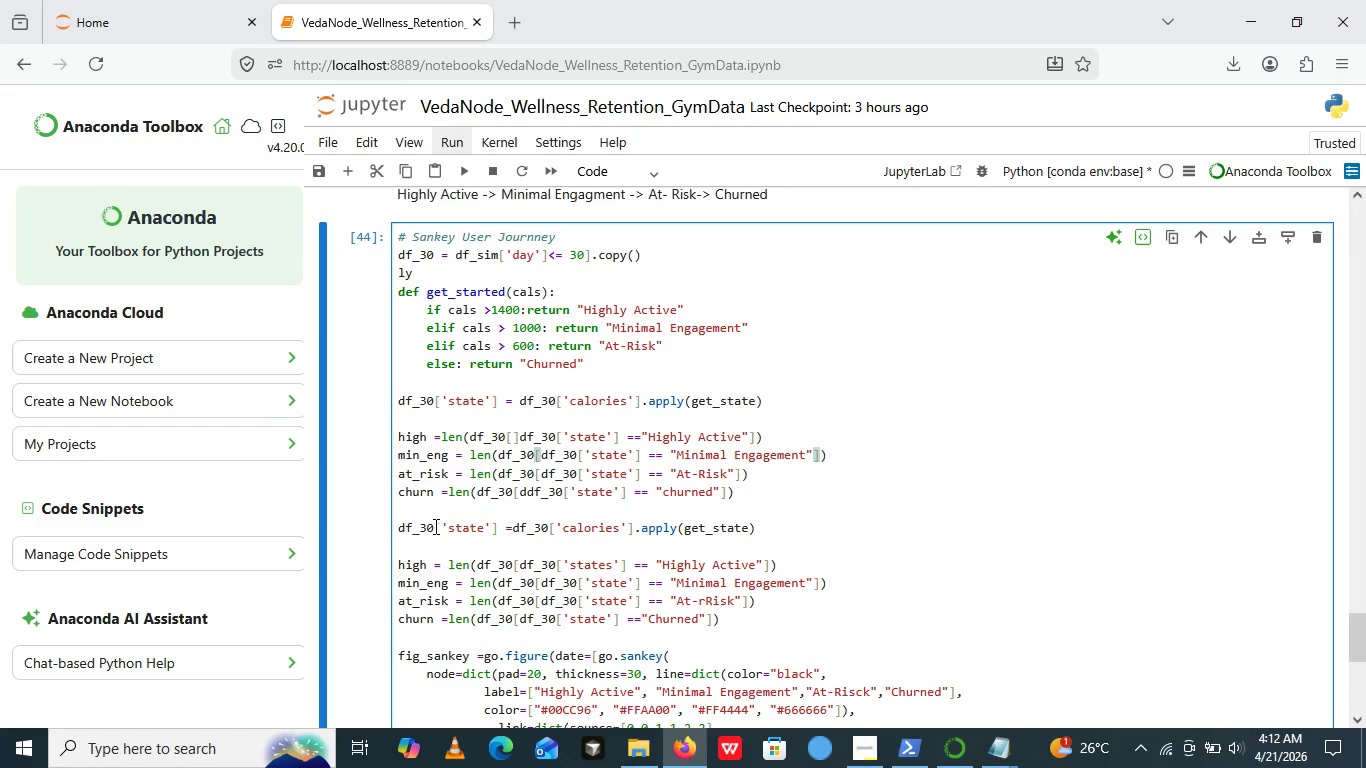 
left_click([509, 529])
 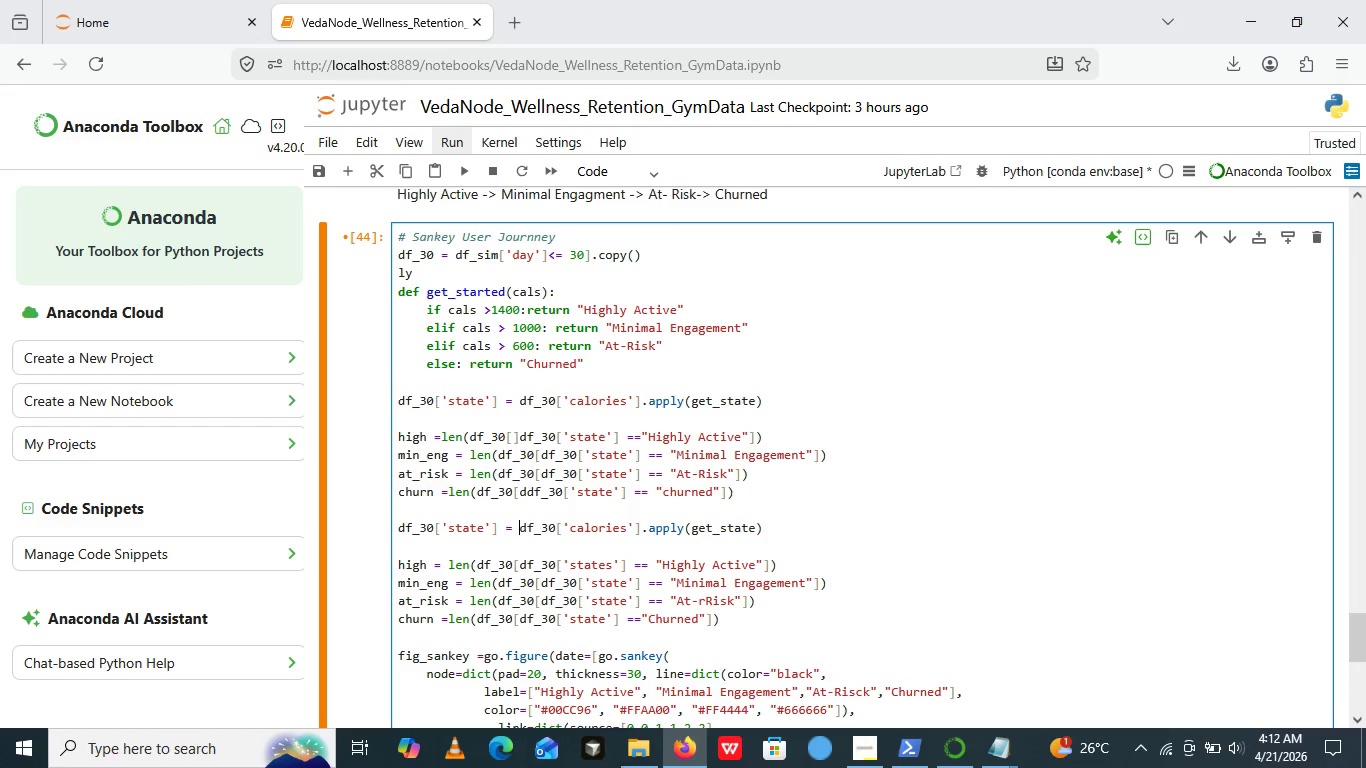 
left_click([512, 529])
 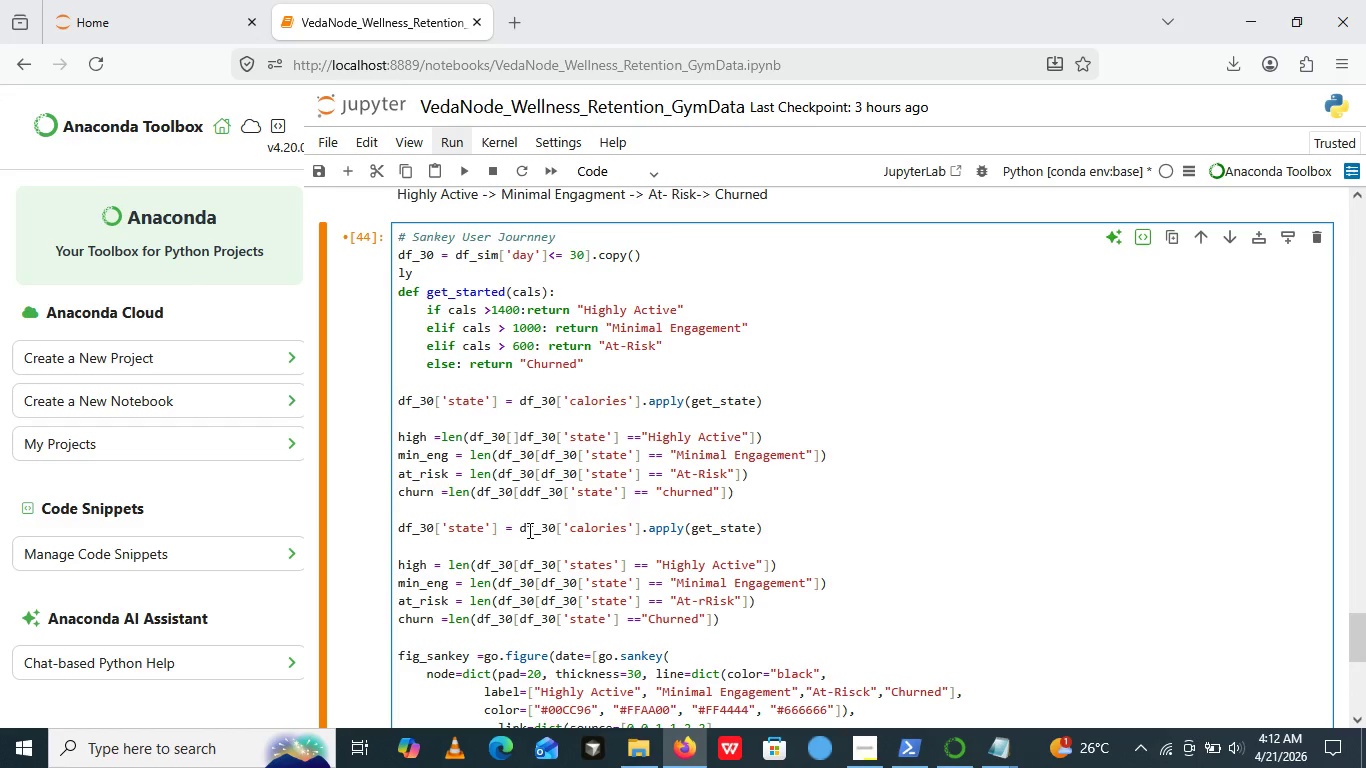 
key(Space)
 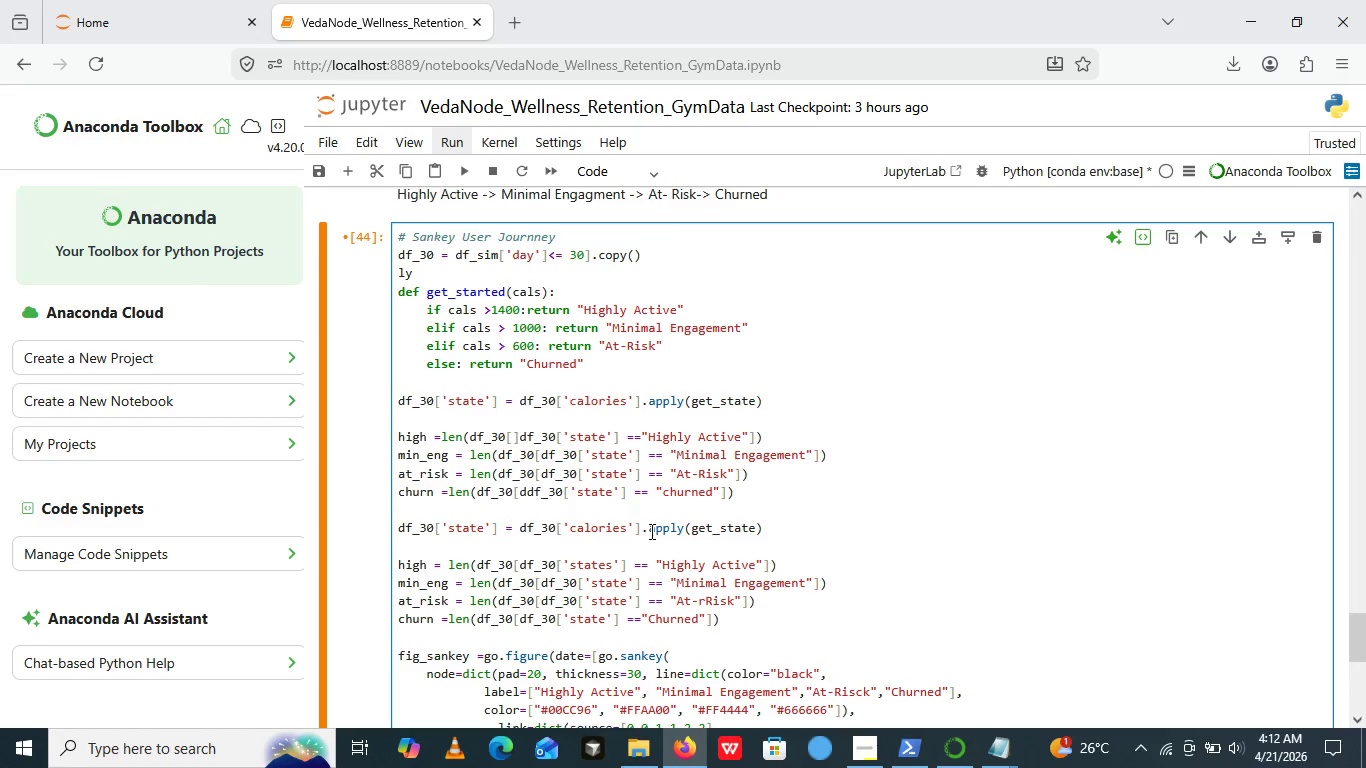 
wait(8.75)
 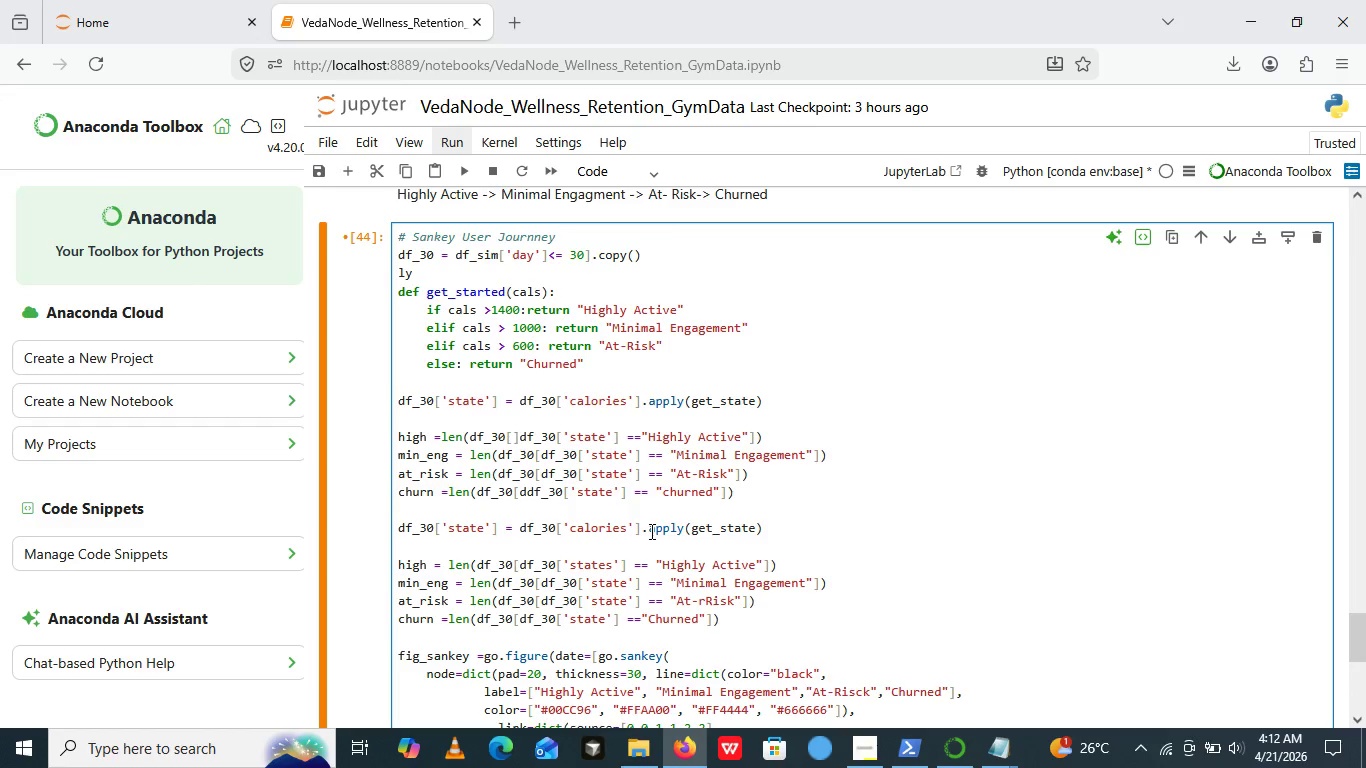 
double_click([648, 539])
 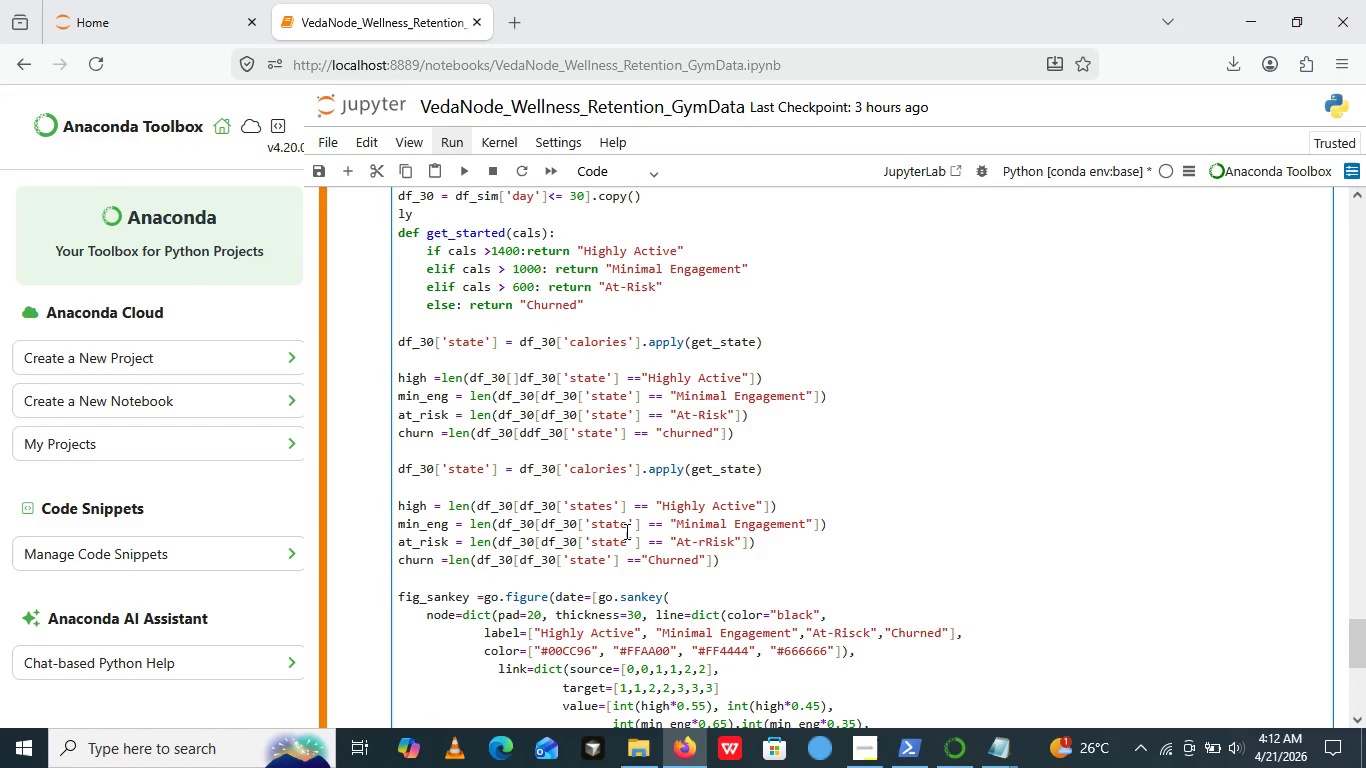 
triple_click([625, 531])
 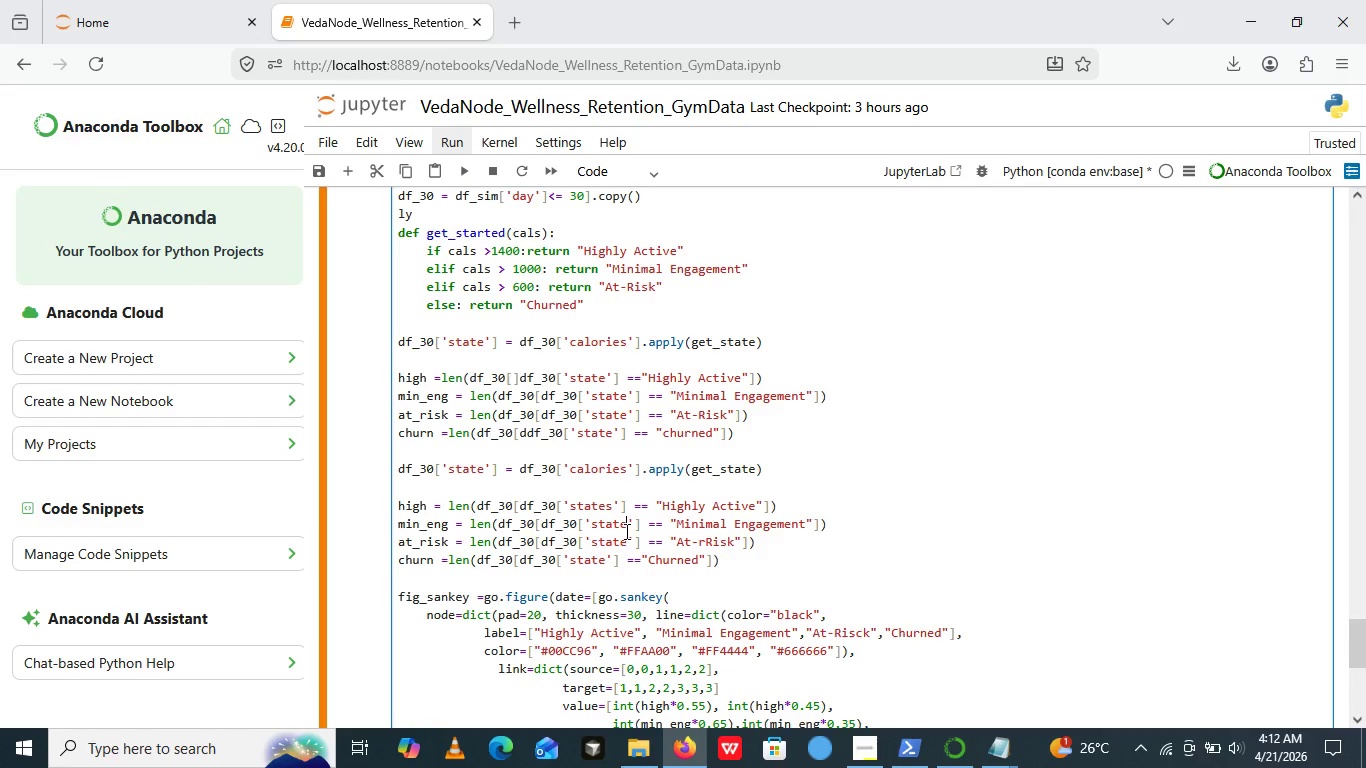 
wait(9.41)
 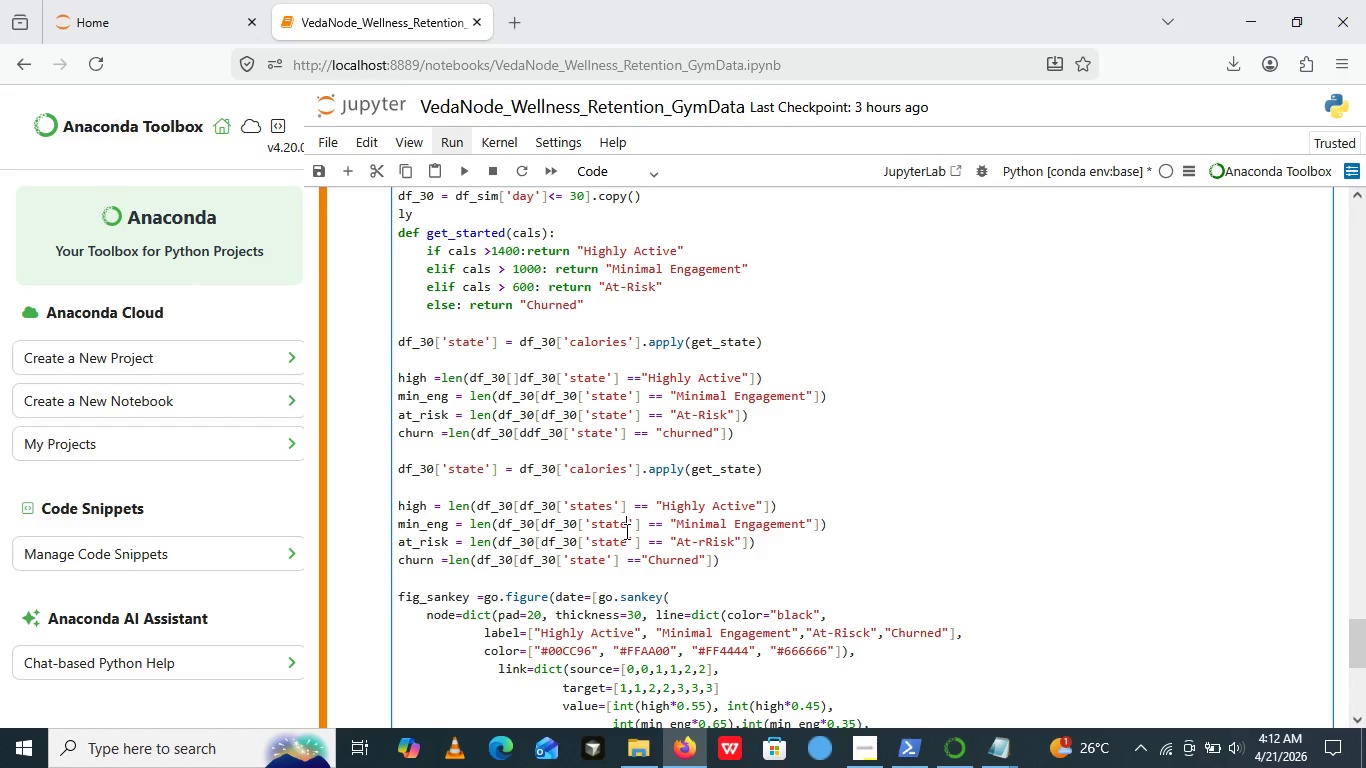 
left_click([992, 764])
 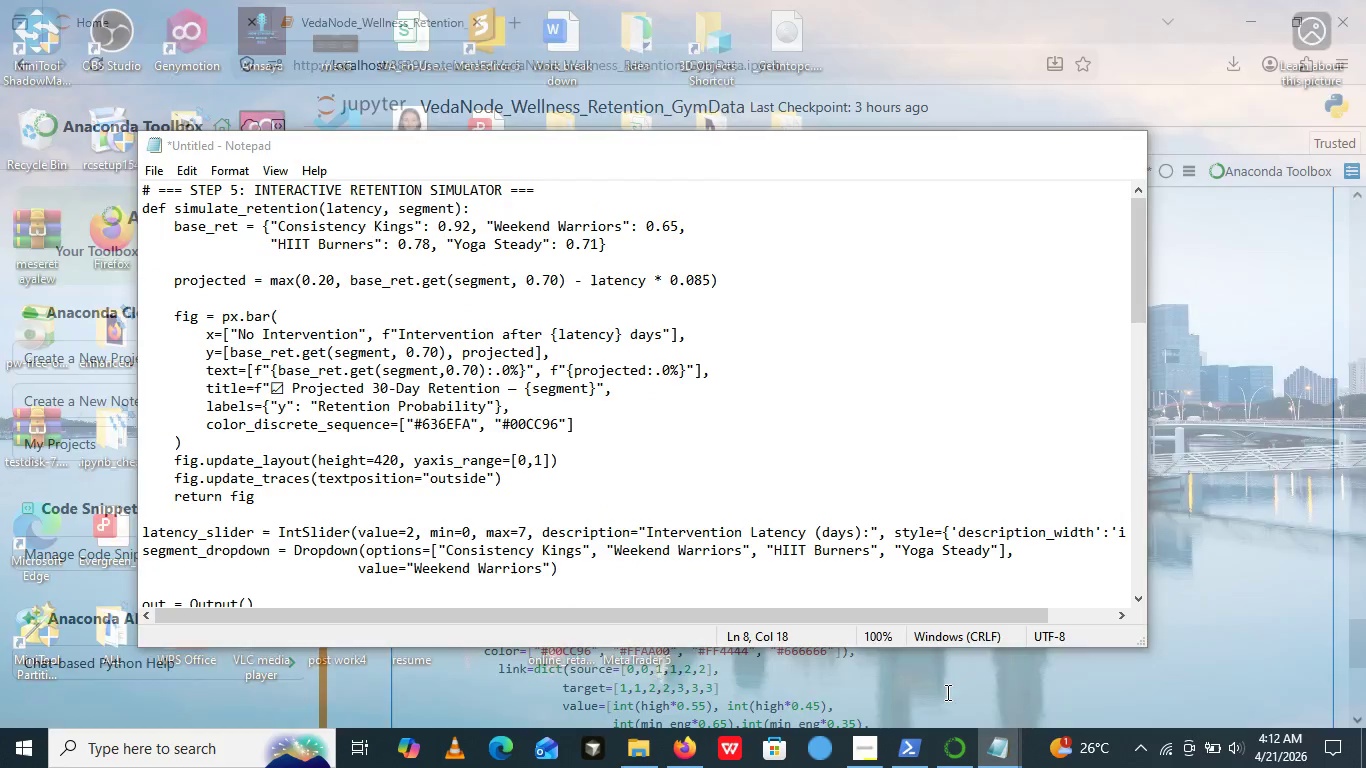 
left_click([946, 692])
 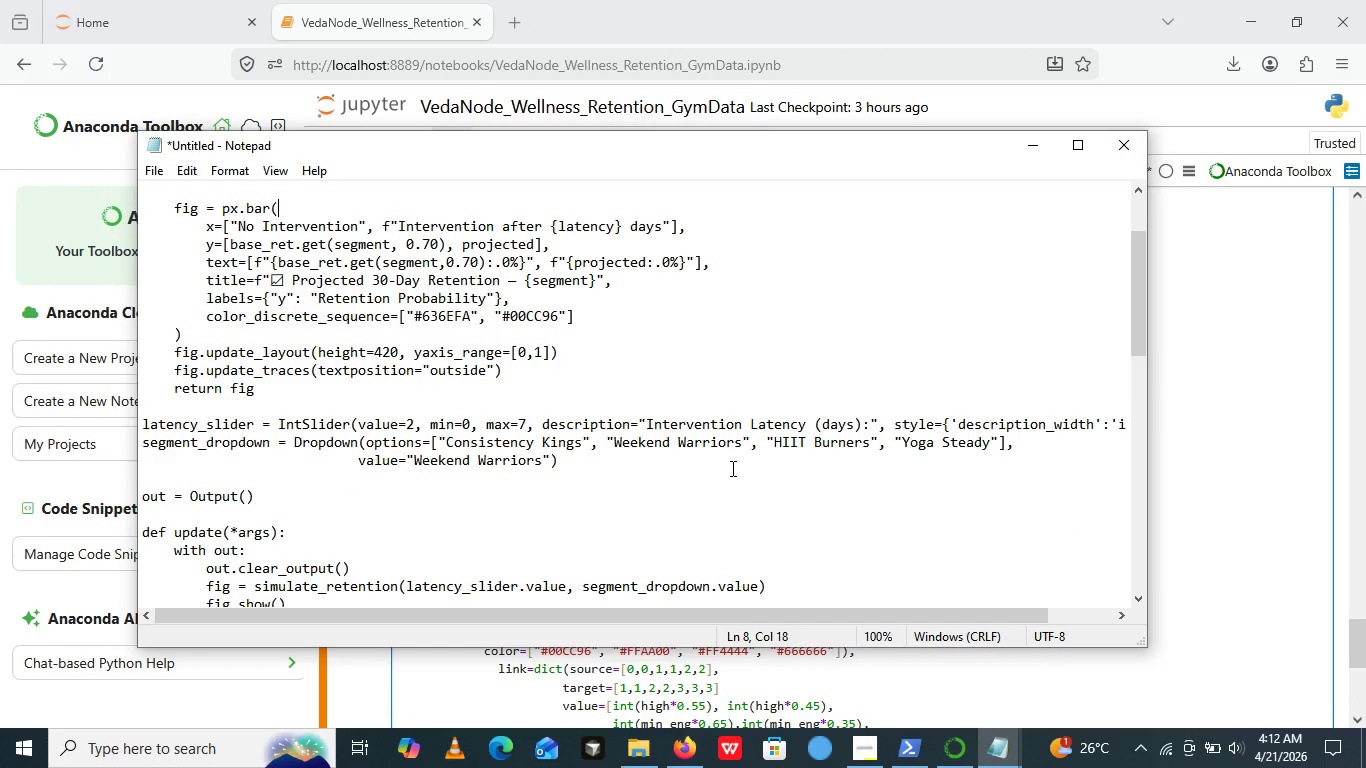 
scroll: coordinate [670, 458], scroll_direction: down, amount: 12.0
 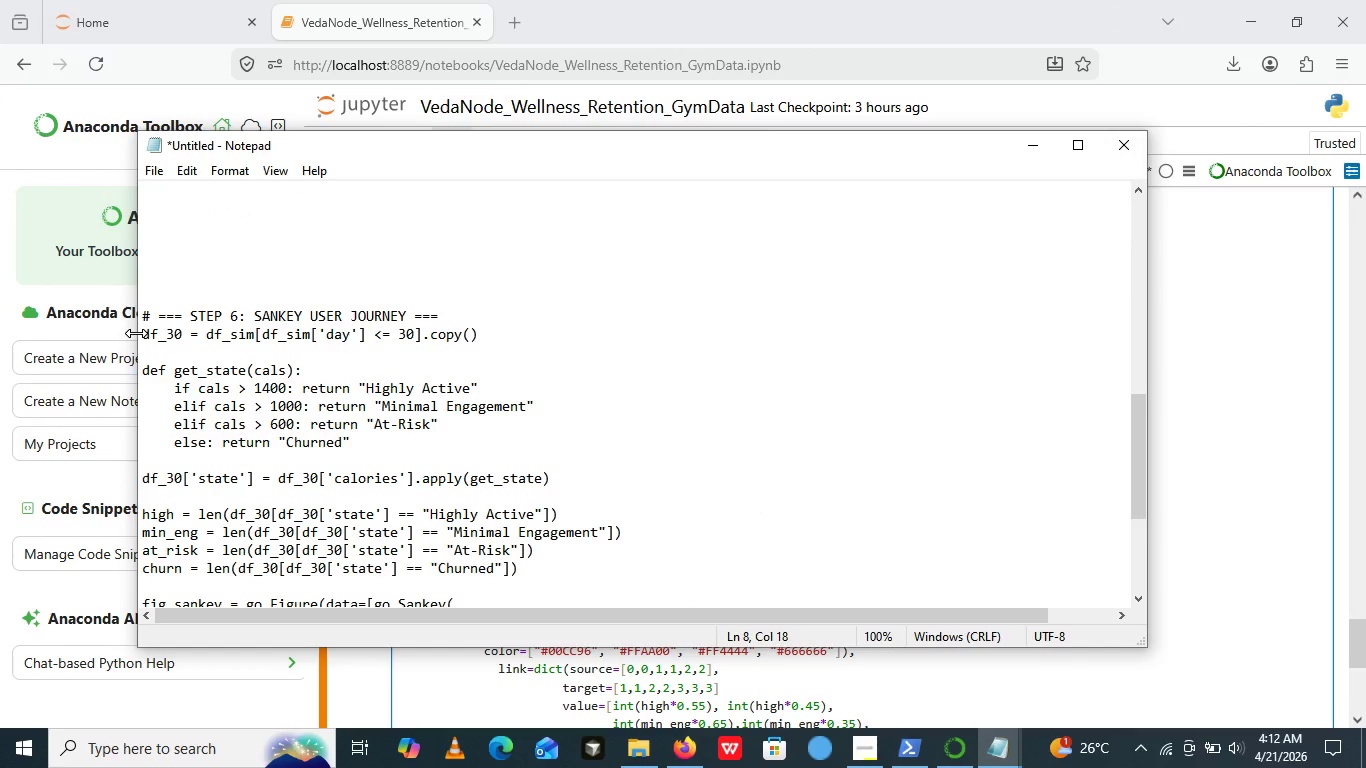 
left_click_drag(start_coordinate=[136, 333], to_coordinate=[148, 329])
 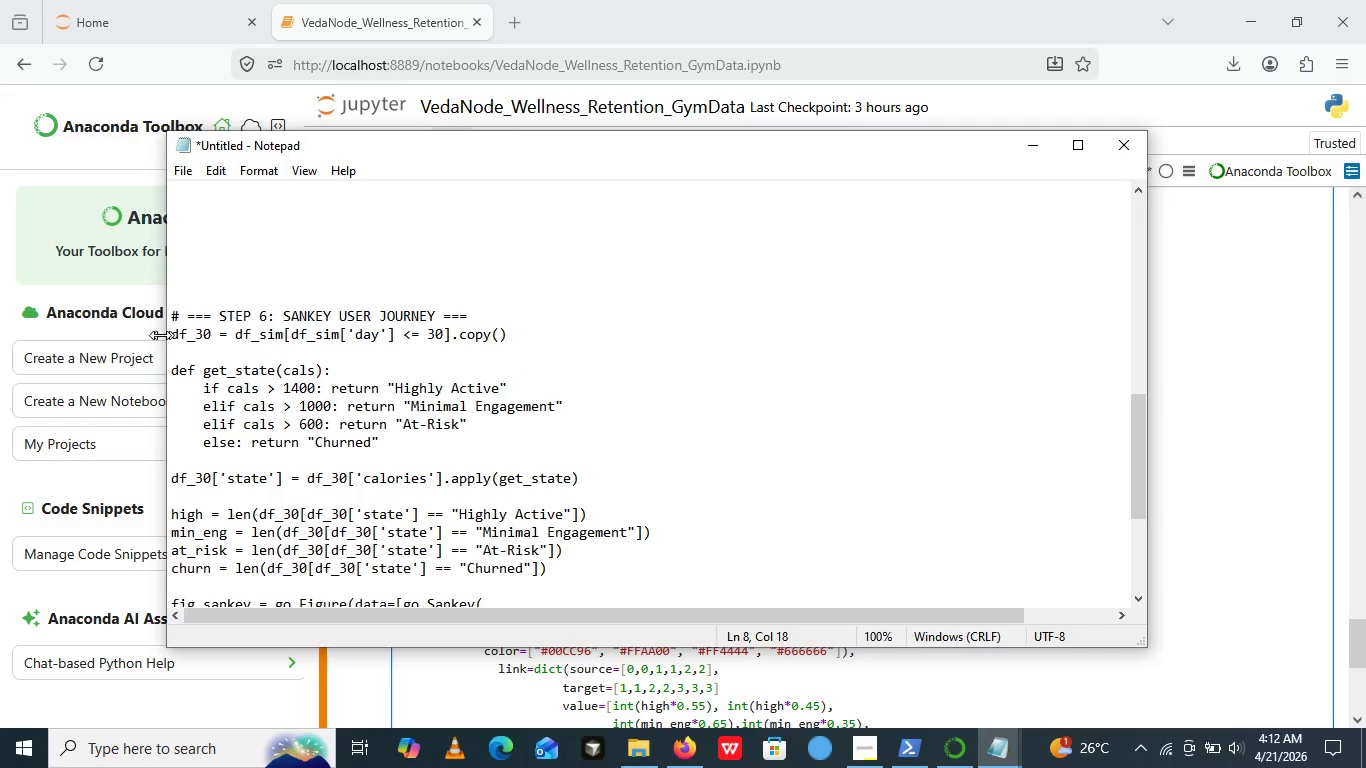 
left_click_drag(start_coordinate=[148, 329], to_coordinate=[151, 335])
 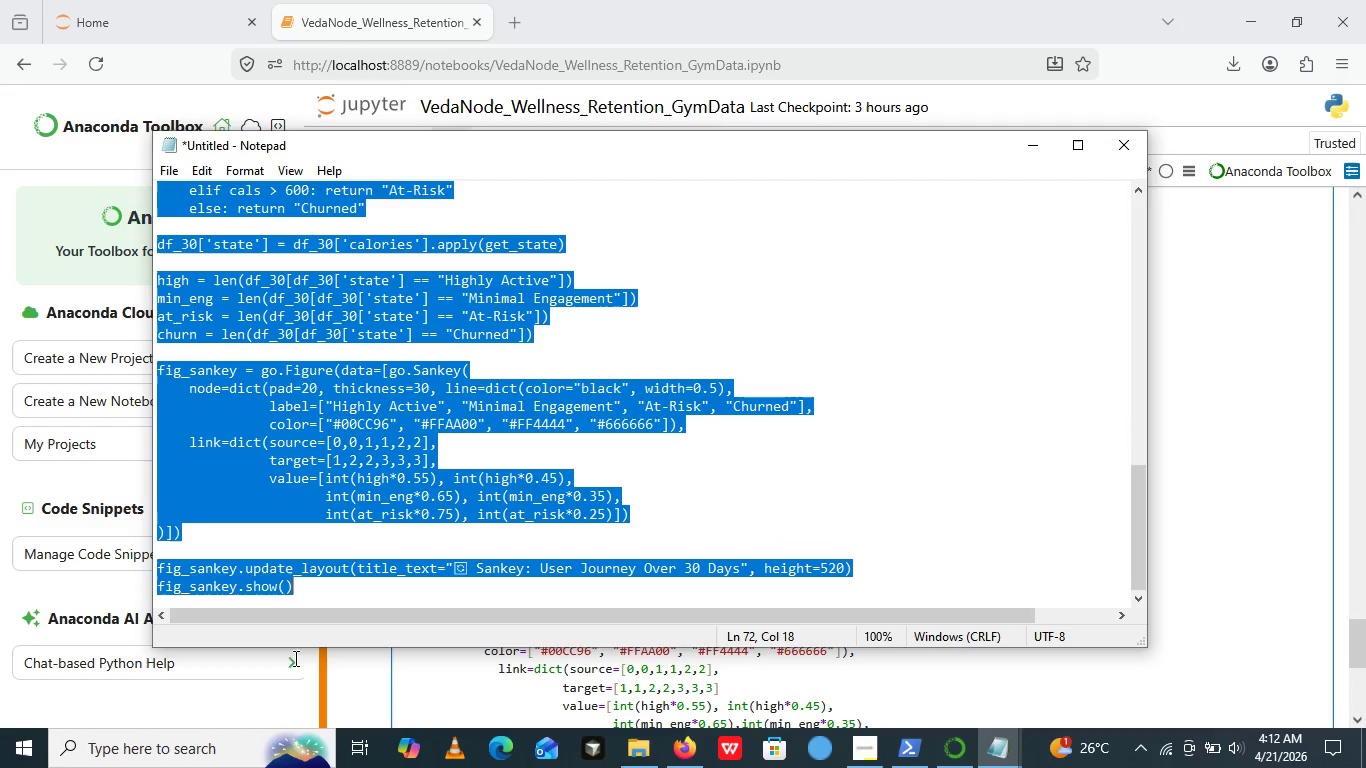 
left_click_drag(start_coordinate=[158, 334], to_coordinate=[321, 620])
 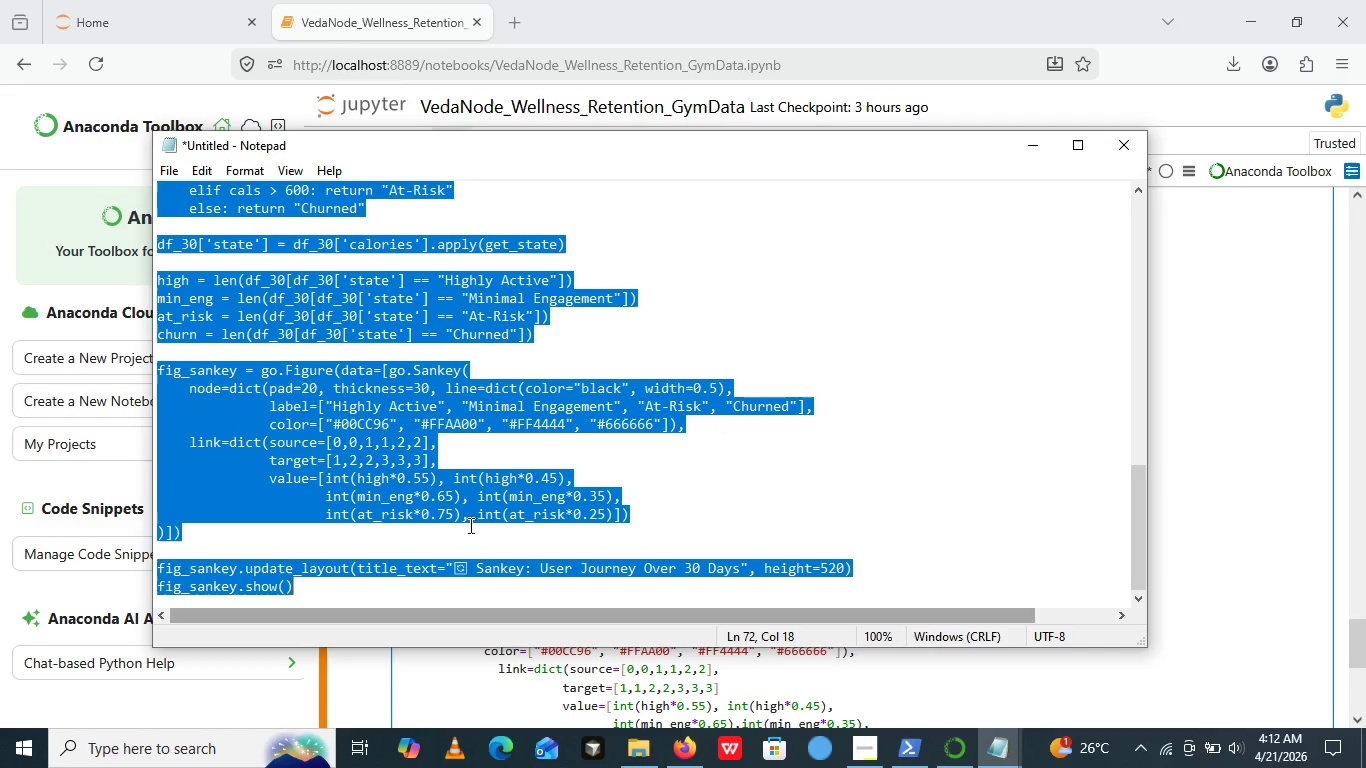 
key(Control+C)
 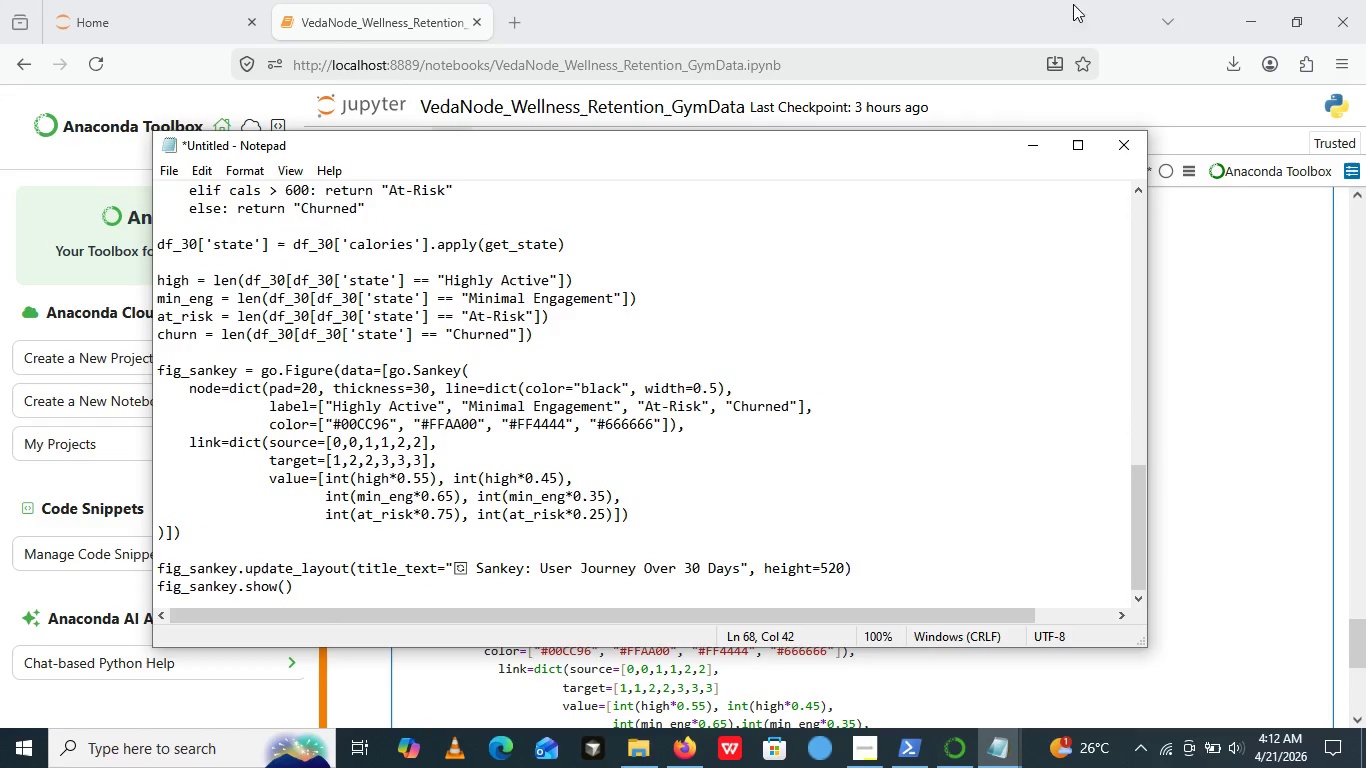 
left_click([484, 513])
 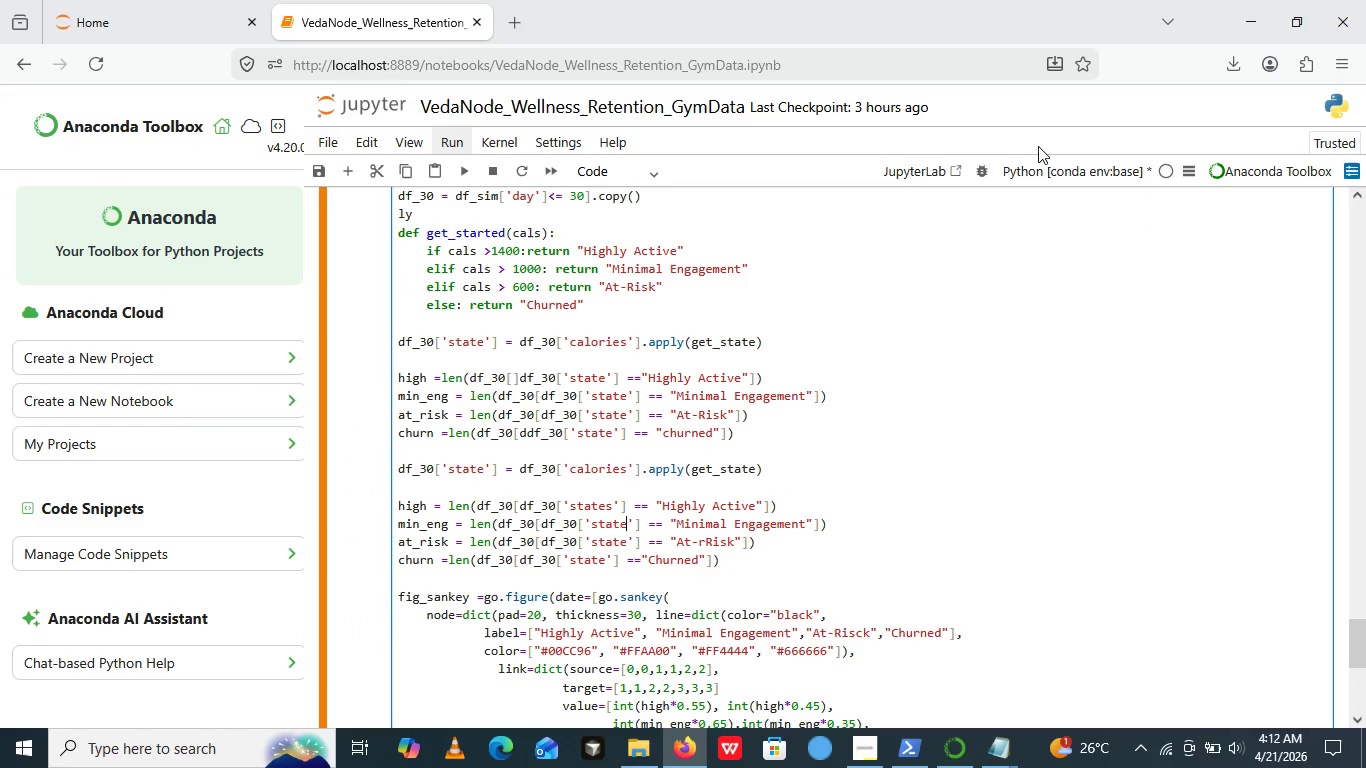 
left_click([1038, 146])
 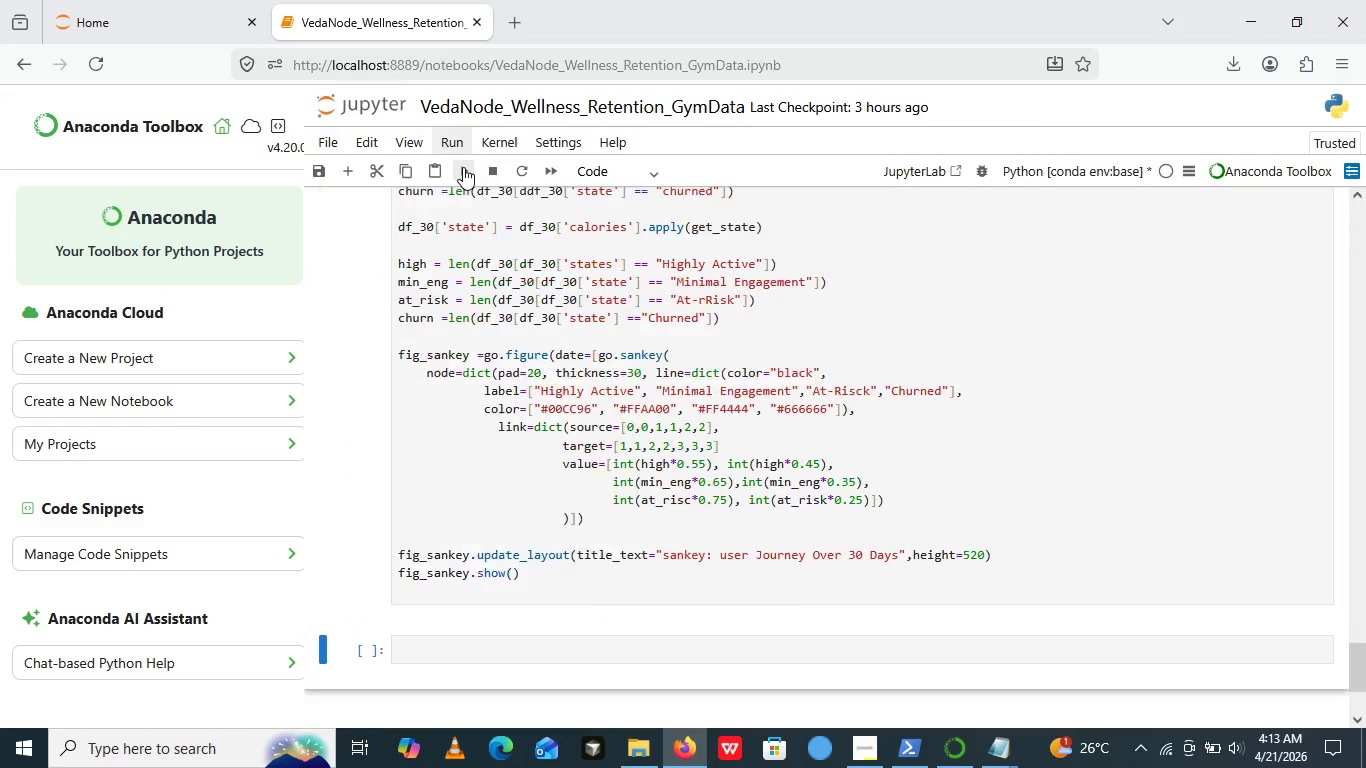 
left_click([463, 167])
 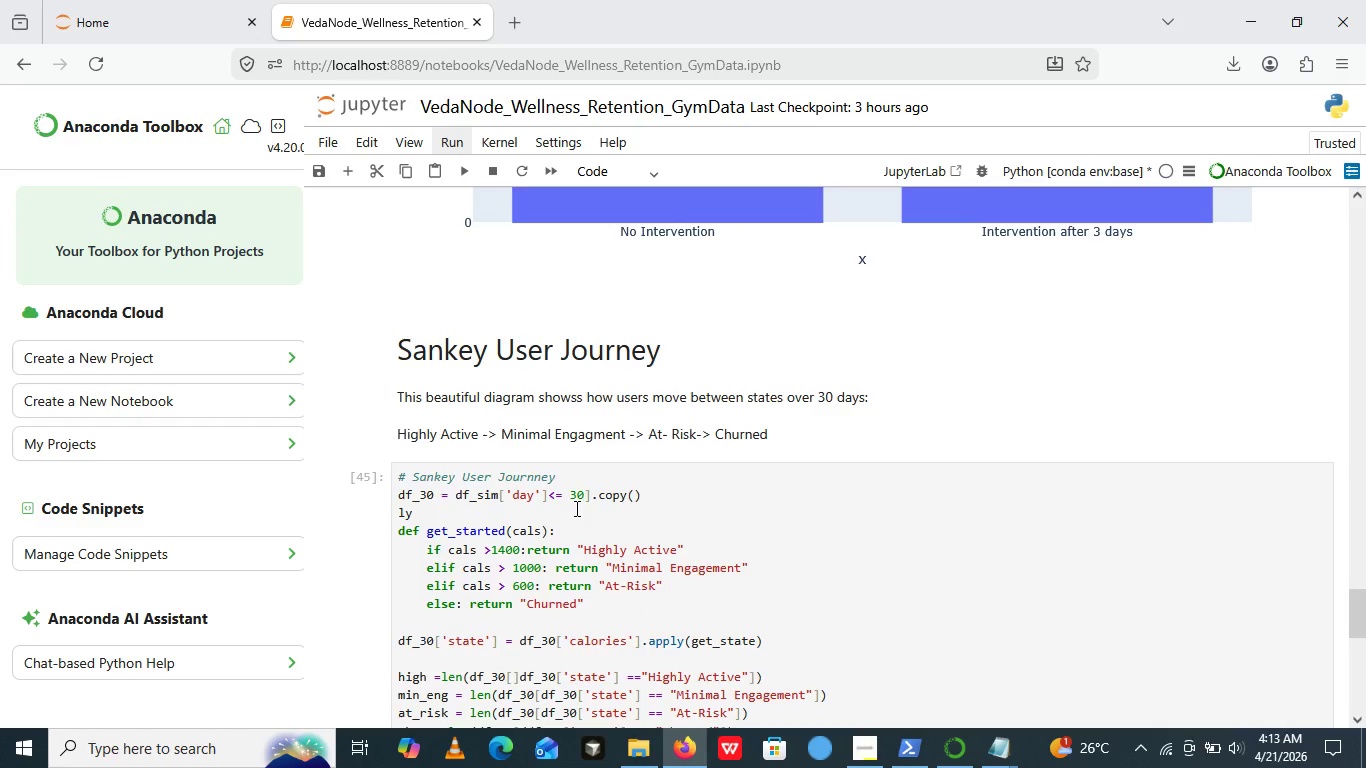 
wait(15.86)
 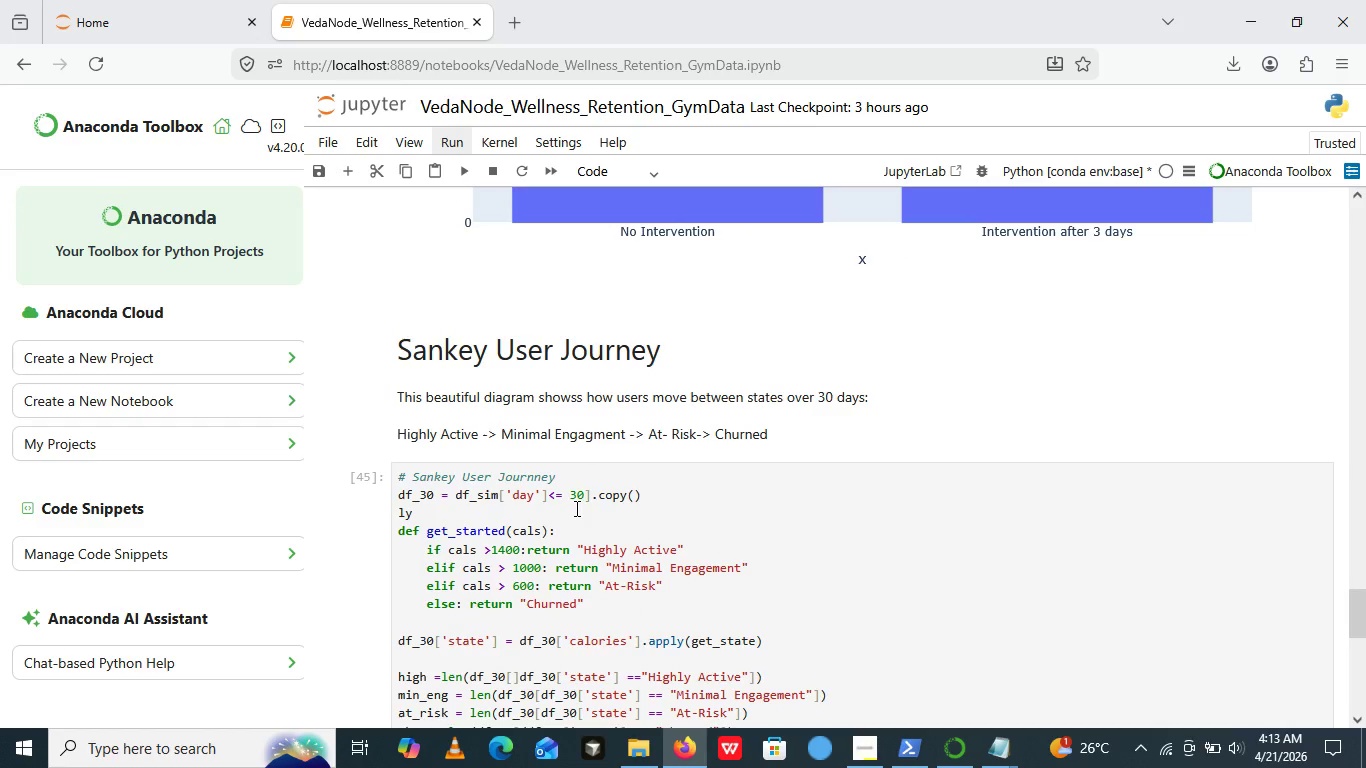 
left_click([549, 490])
 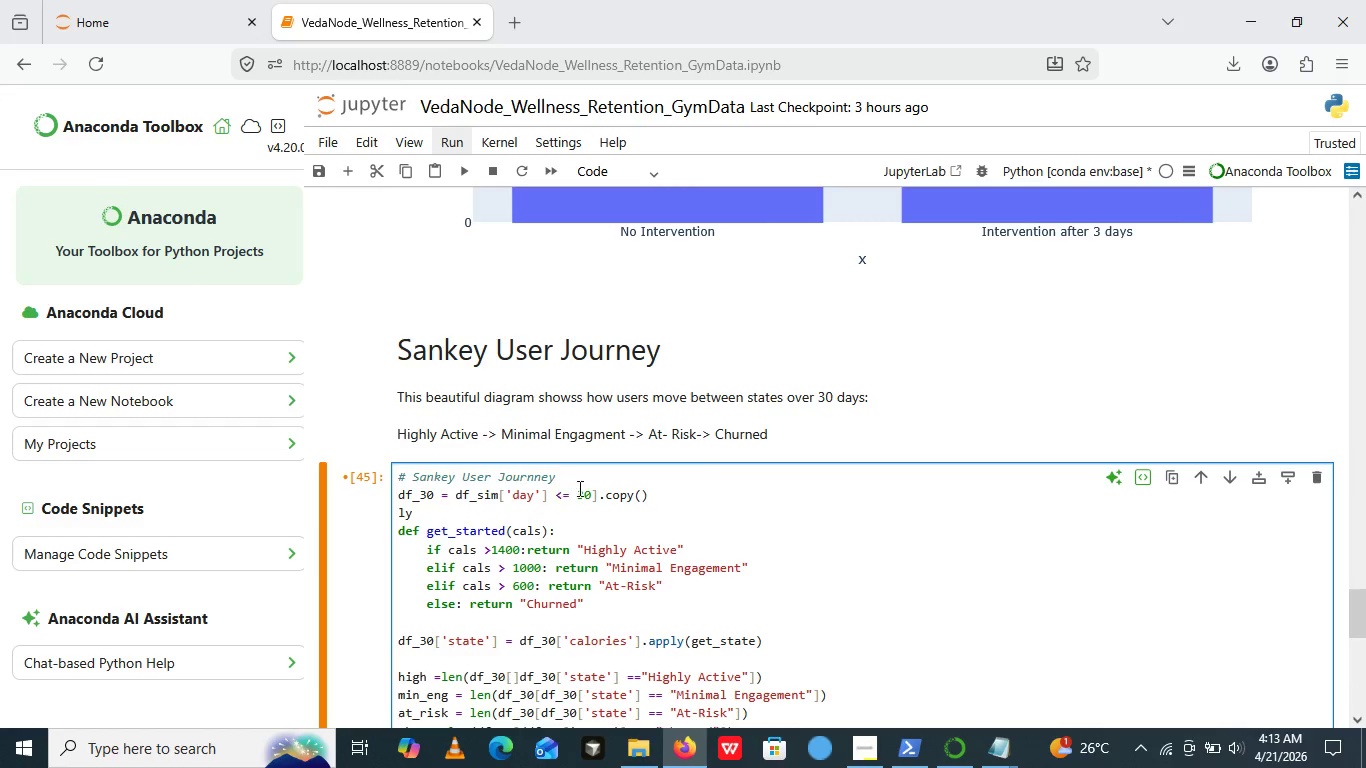 
key(Space)
 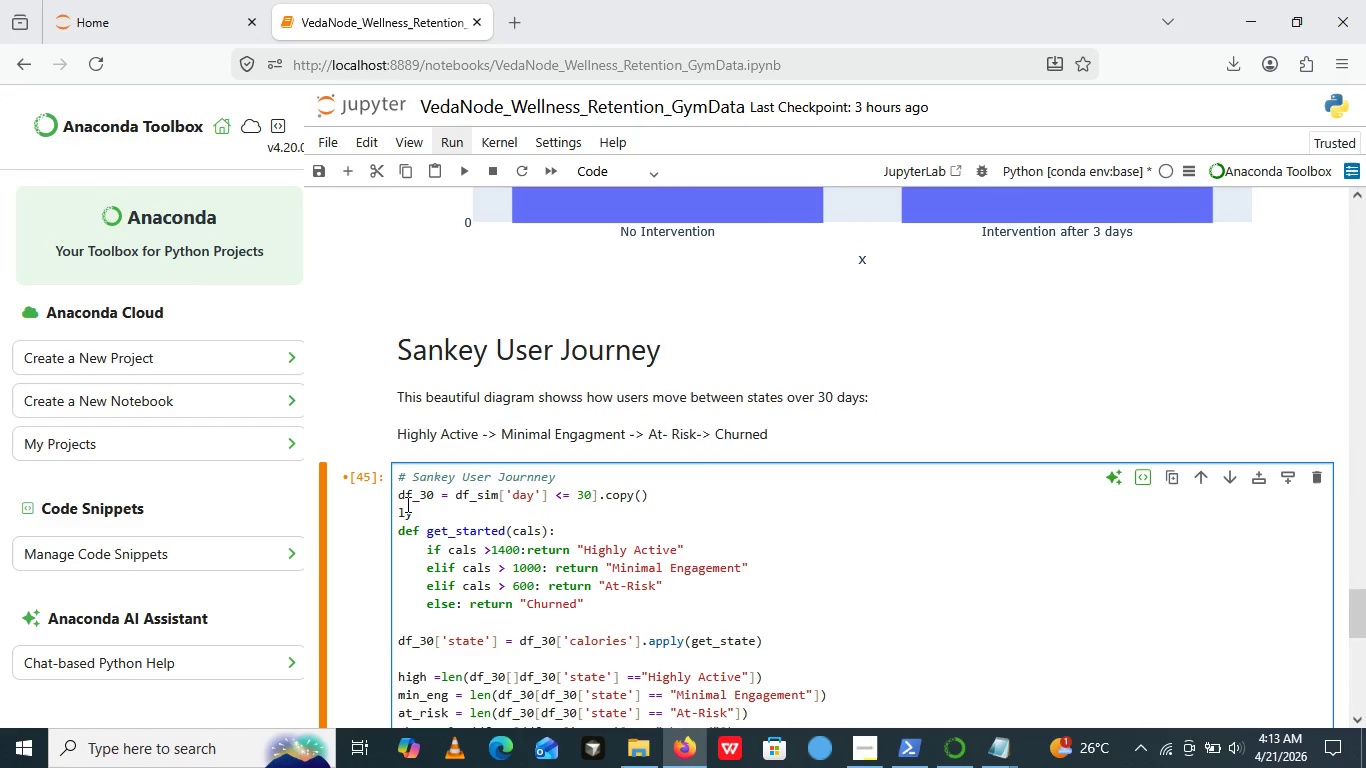 
wait(6.08)
 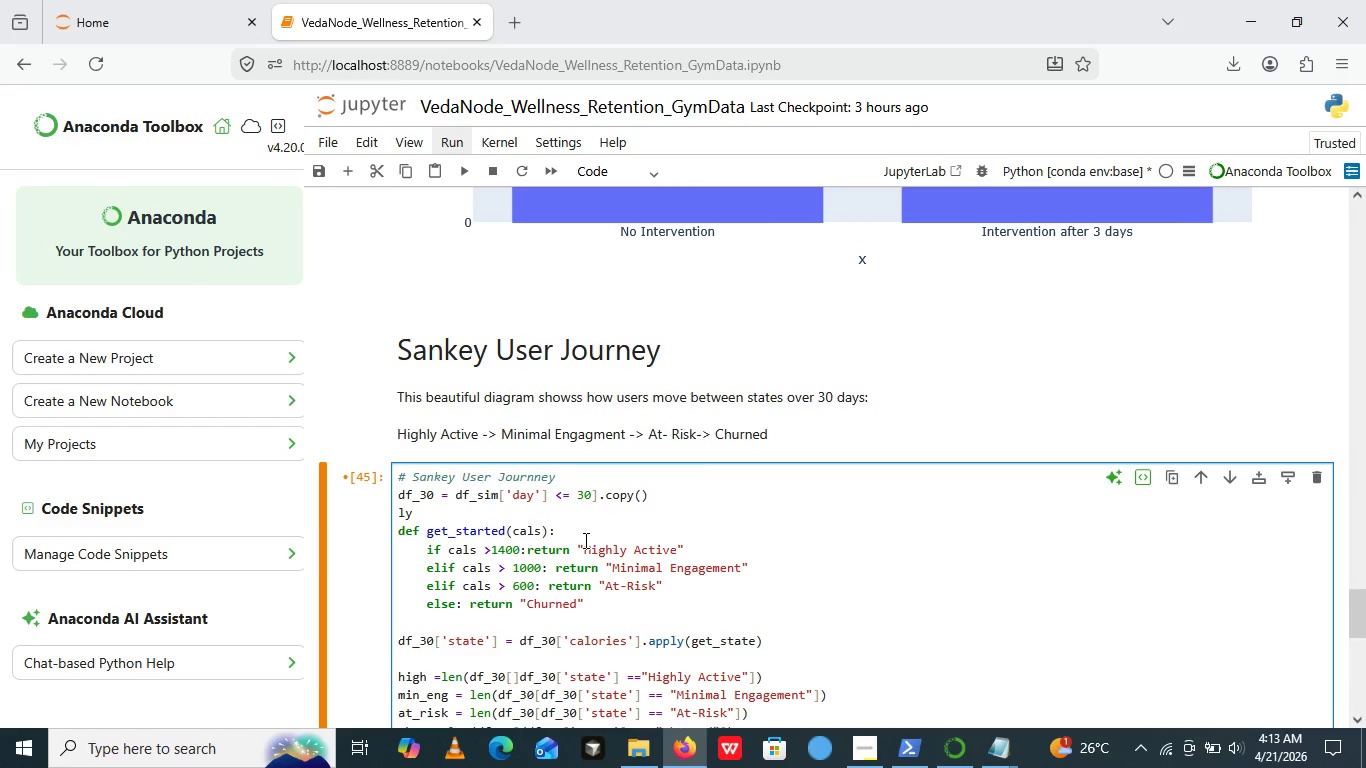 
left_click([416, 511])
 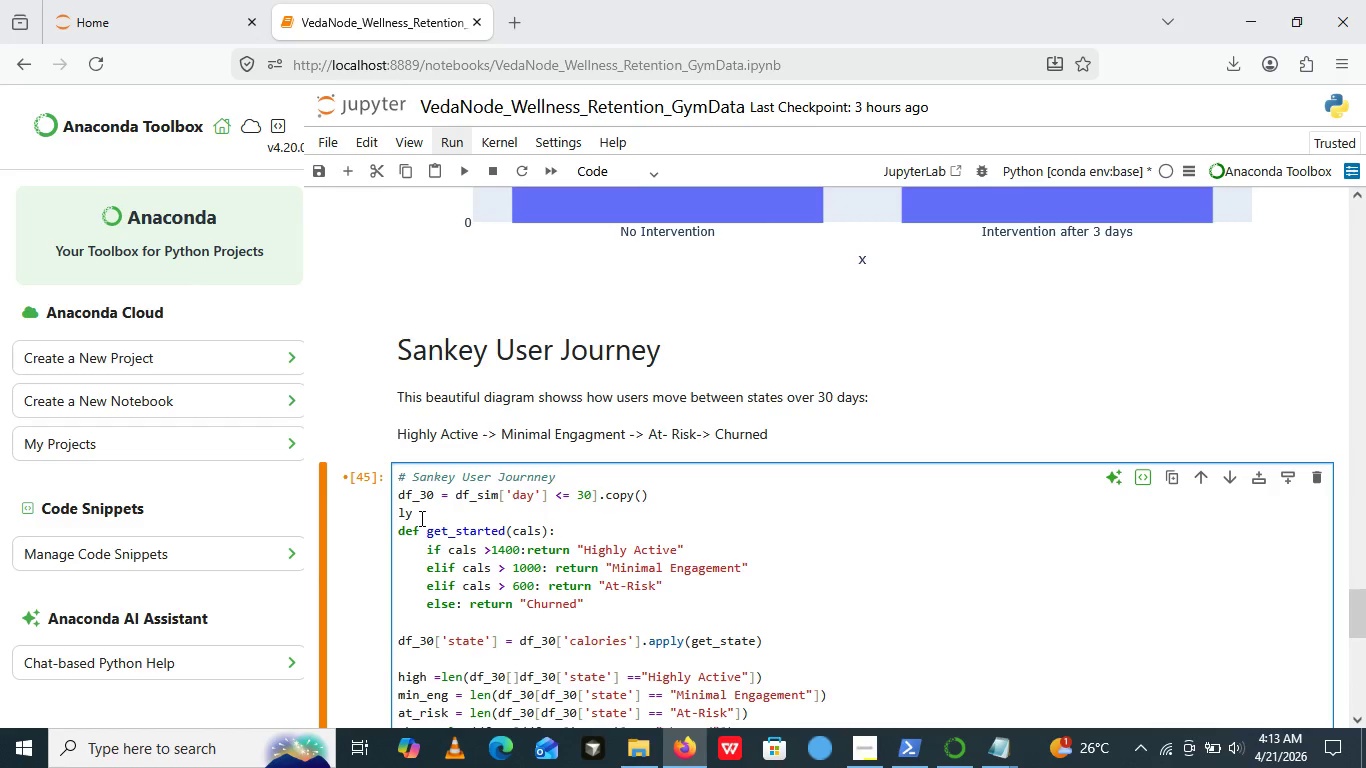 
left_click([420, 518])
 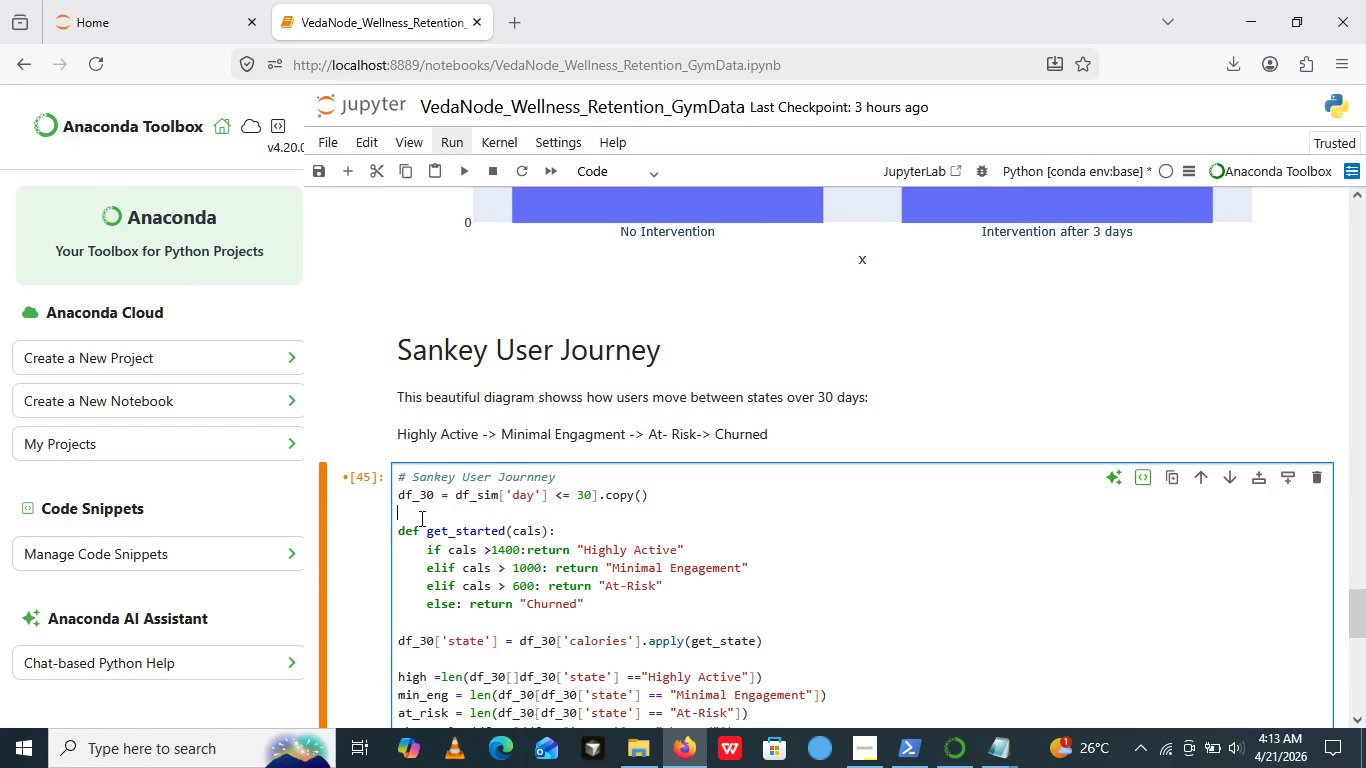 
key(Backspace)
 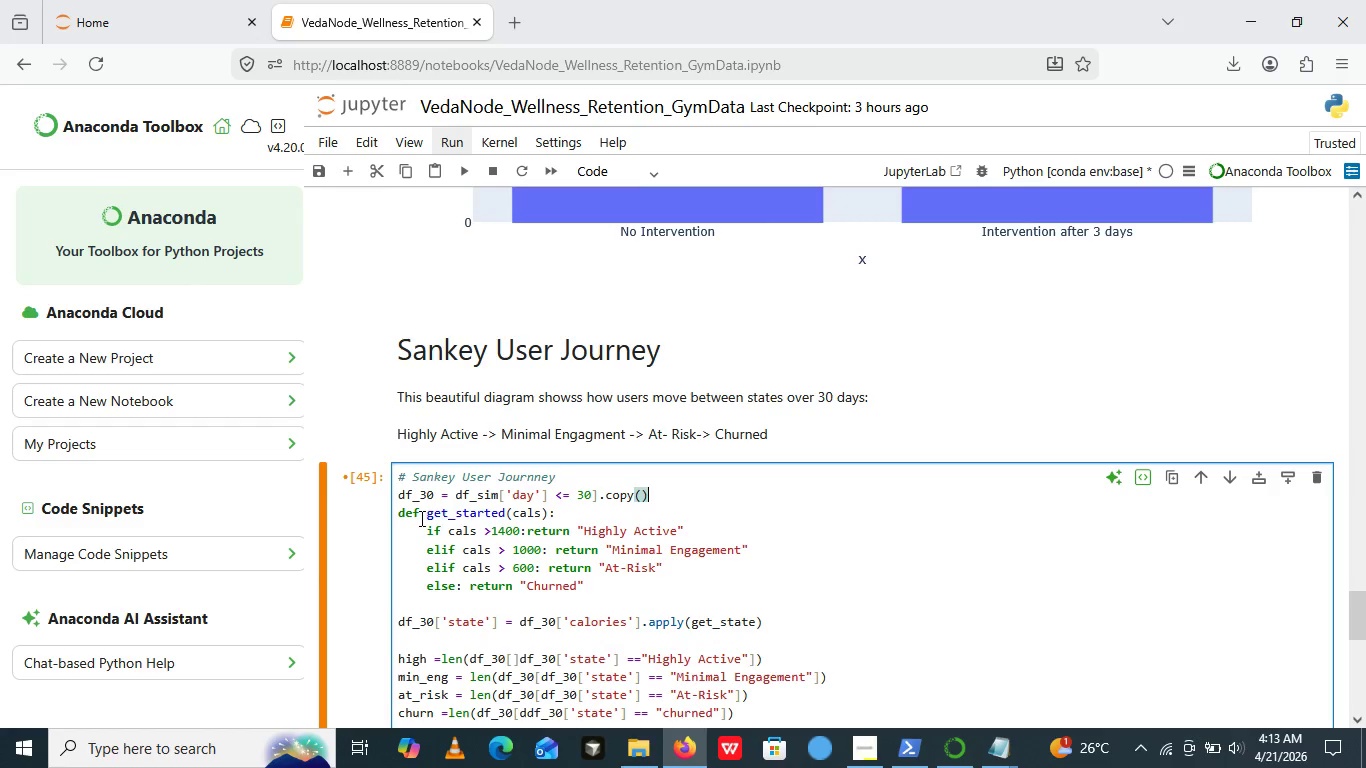 
key(Backspace)
 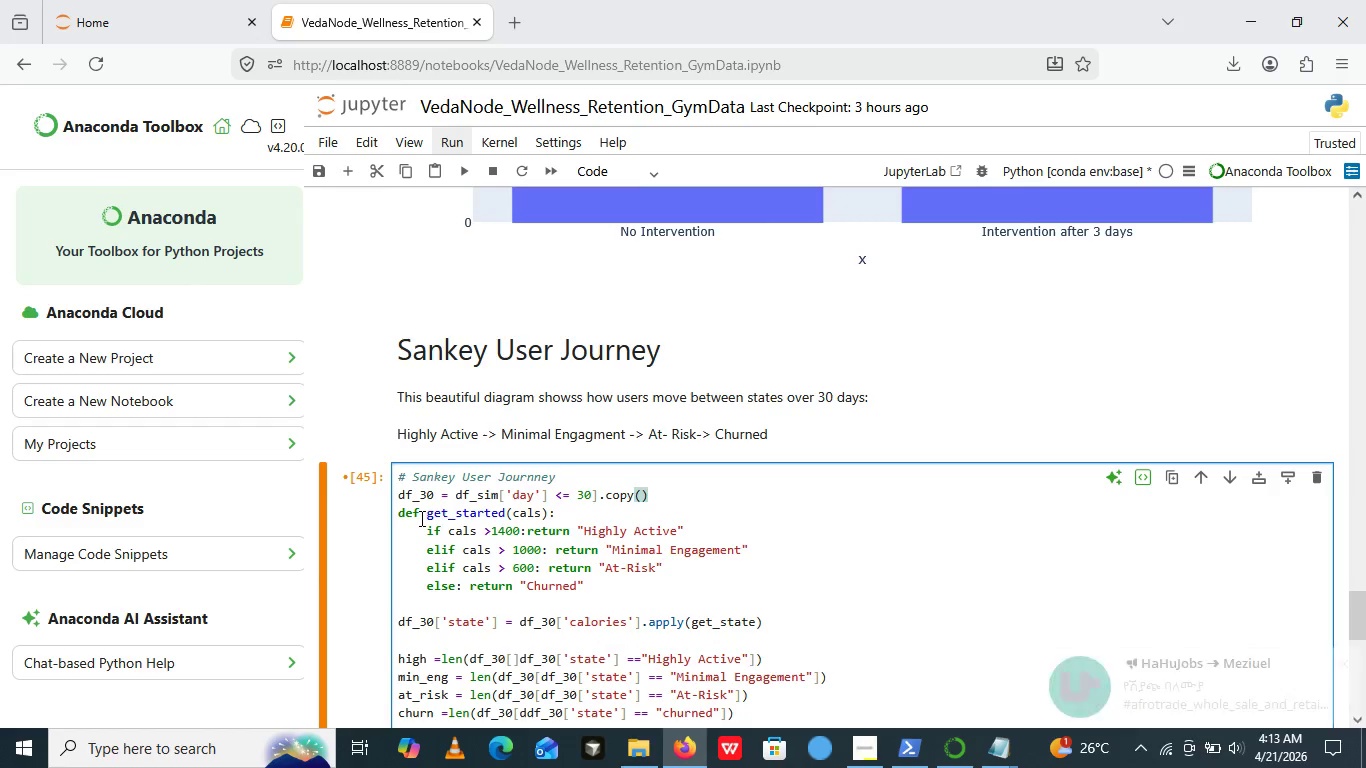 
key(Backspace)
 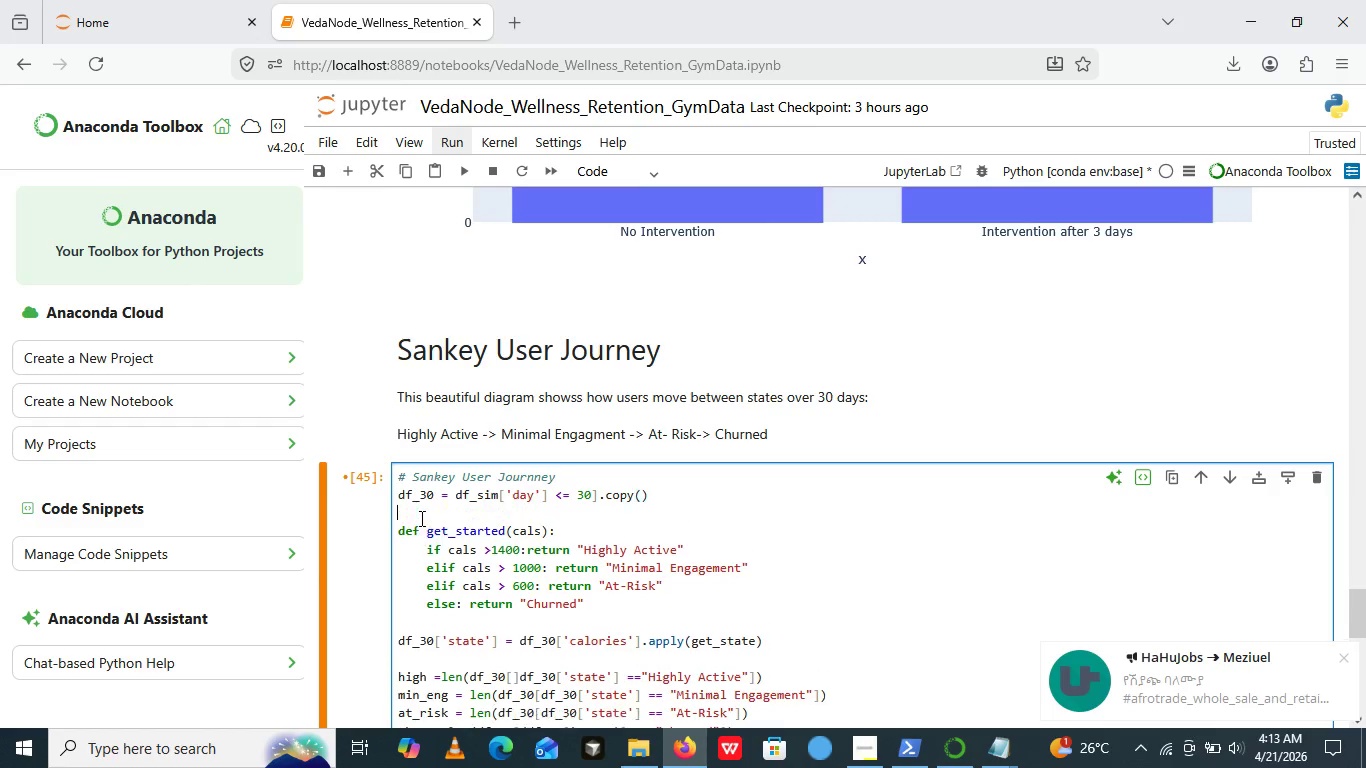 
key(Enter)
 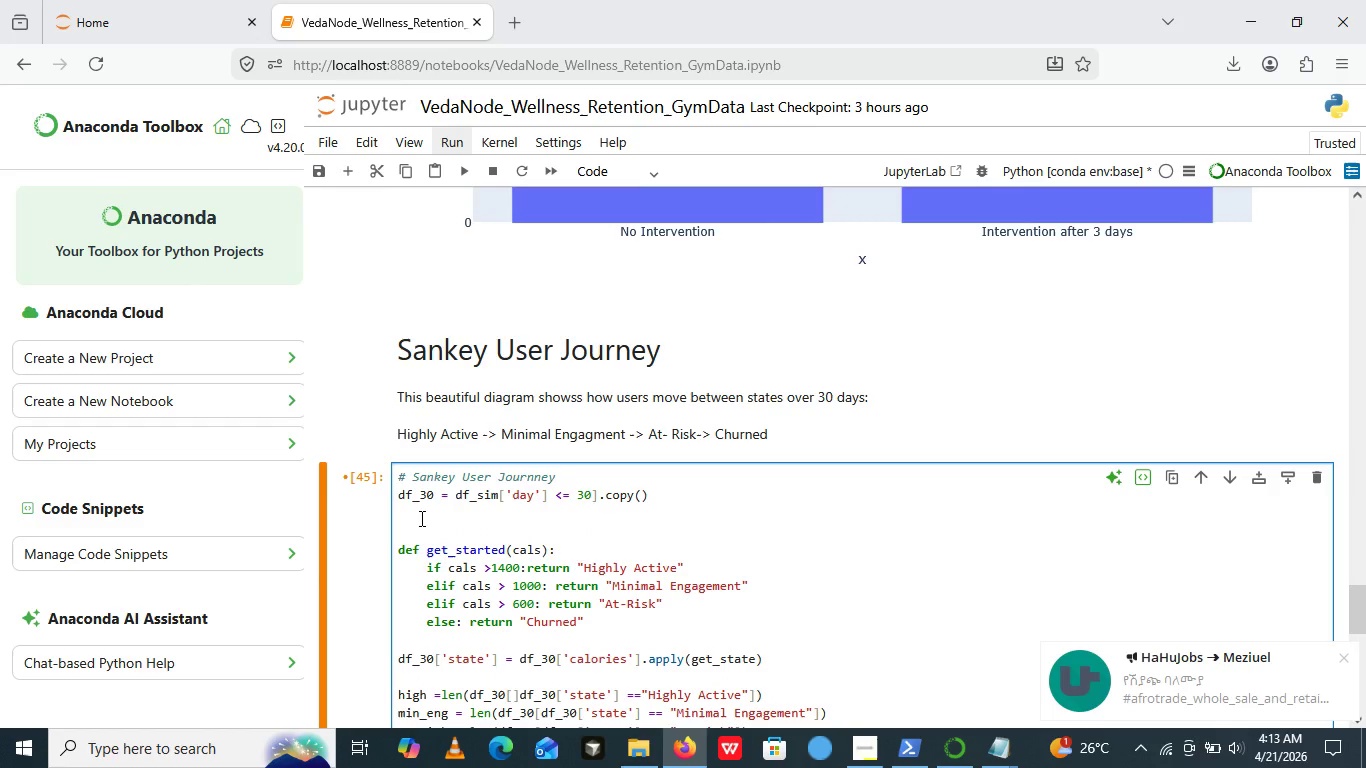 
key(Enter)
 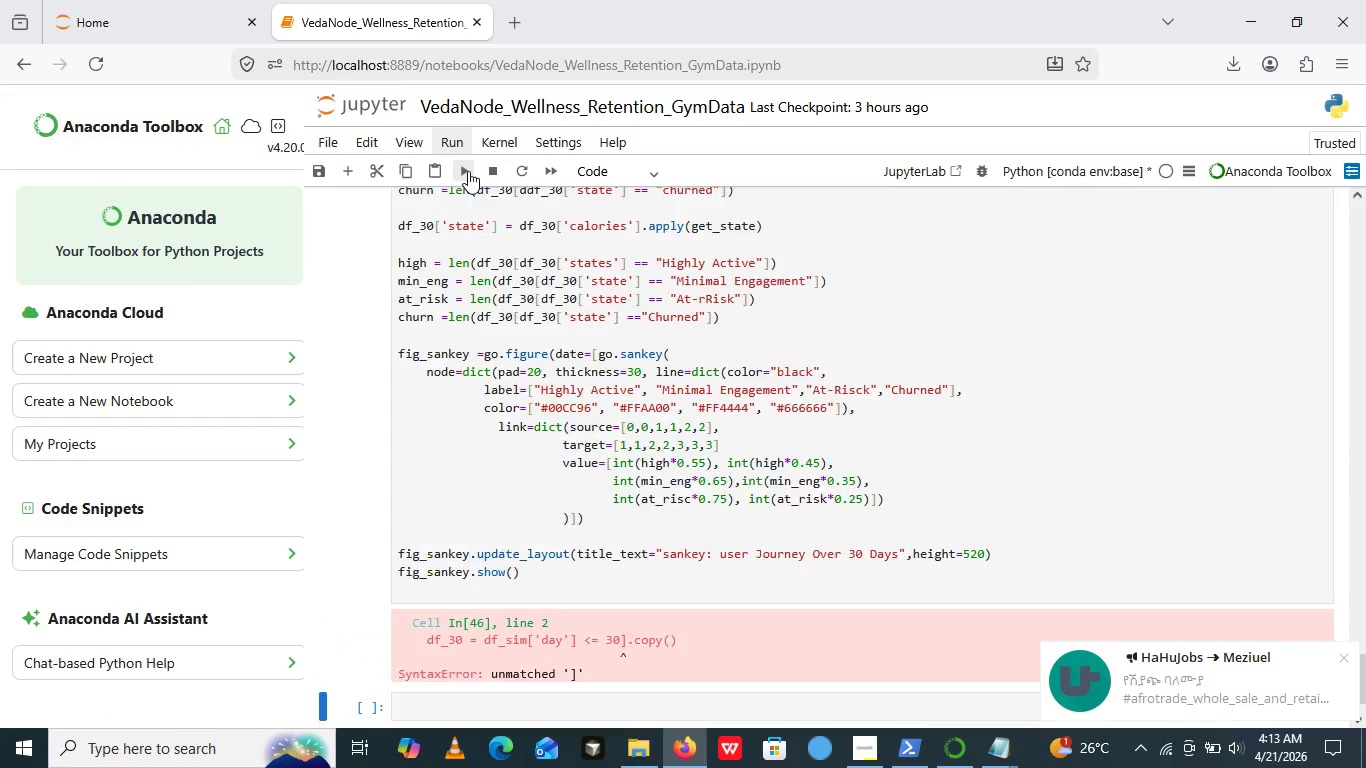 
left_click([468, 171])
 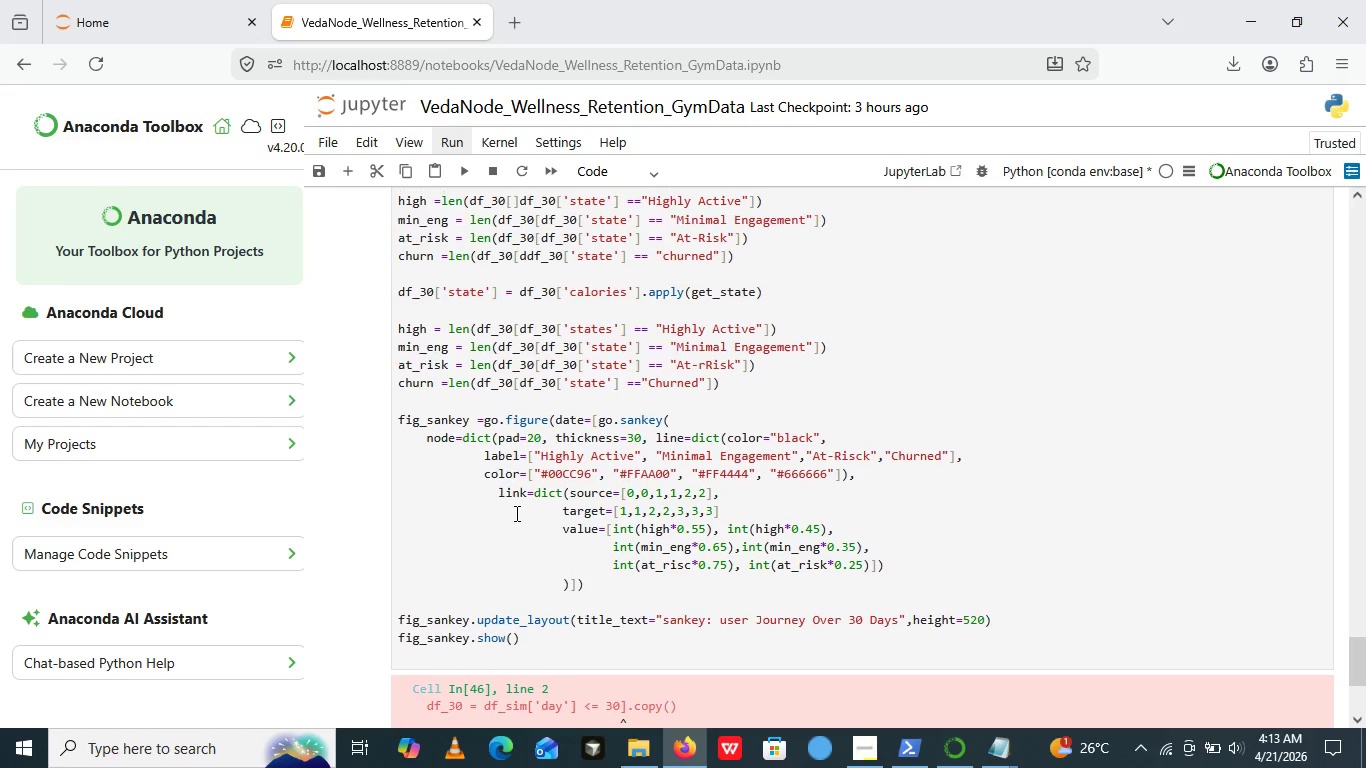 
wait(15.42)
 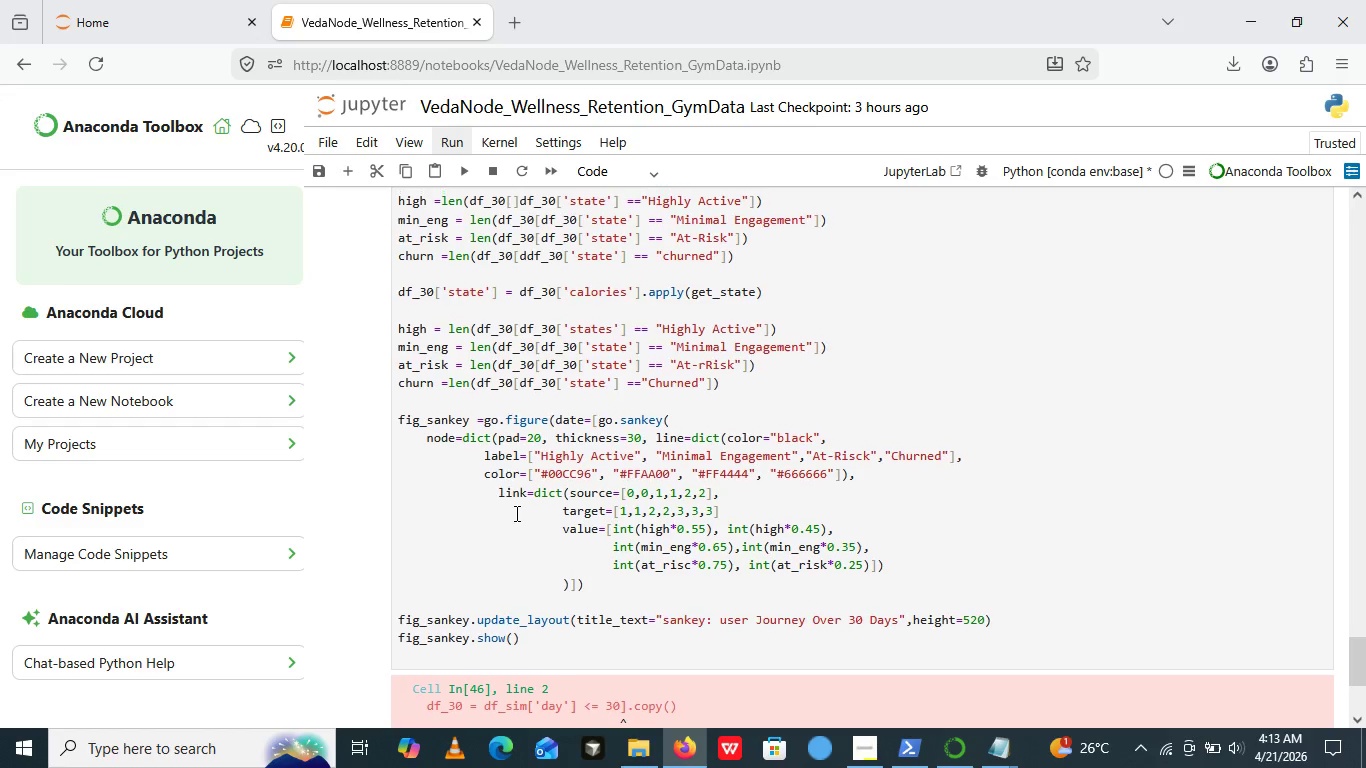 
left_click([522, 463])
 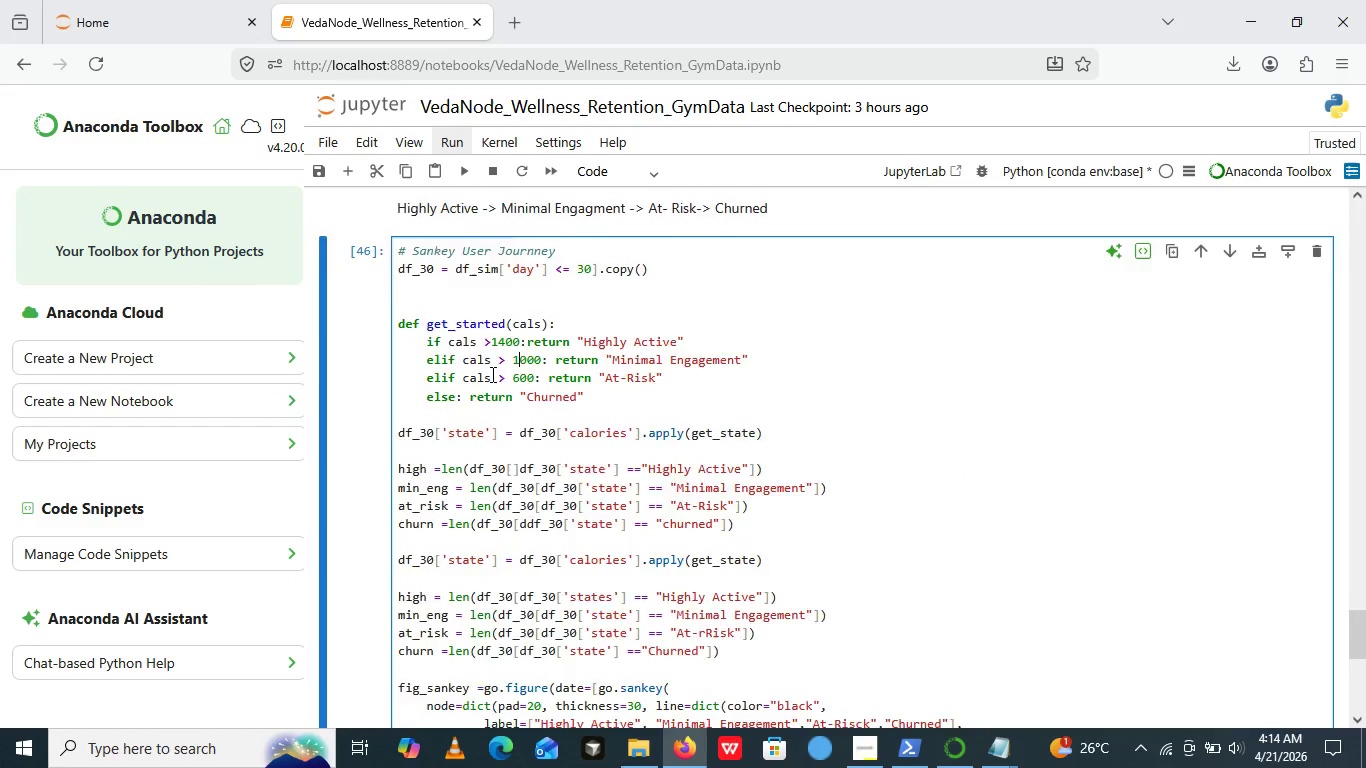 
wait(18.02)
 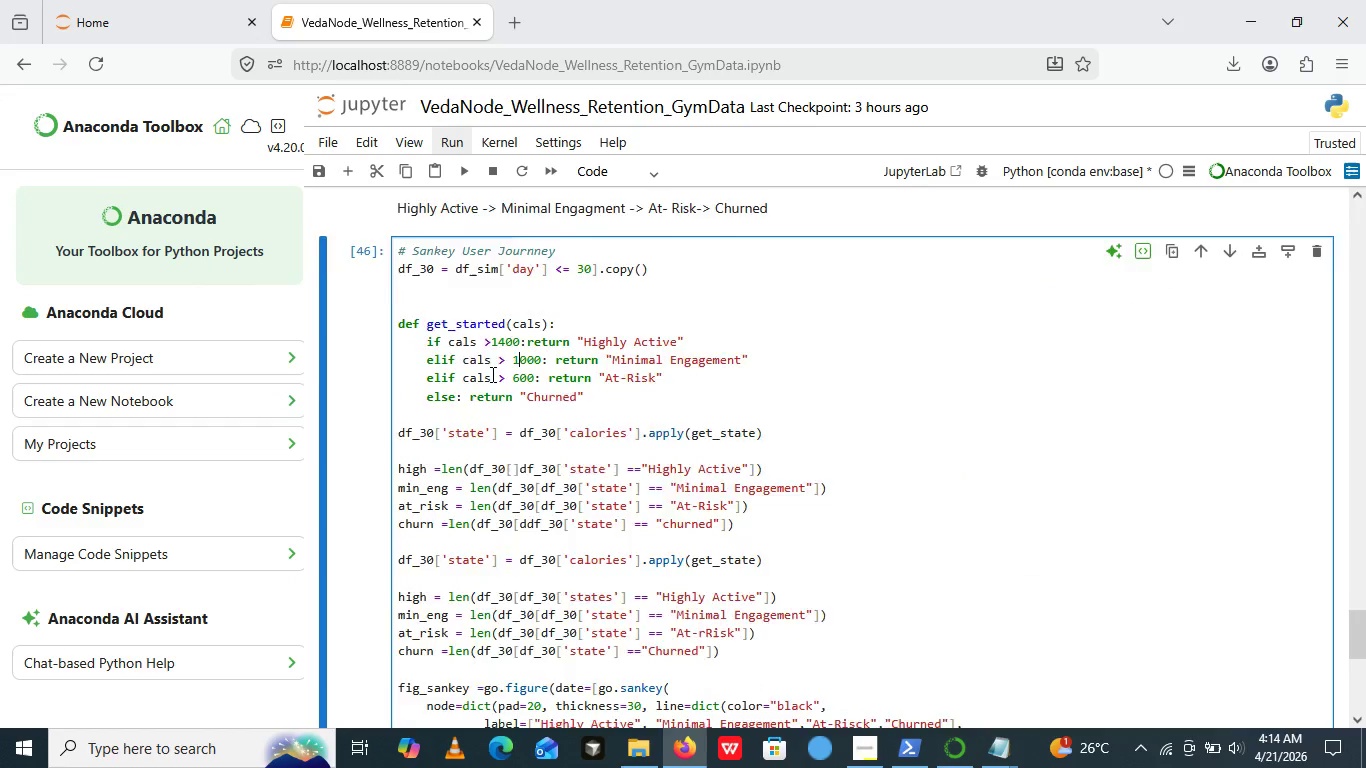 
left_click([545, 310])
 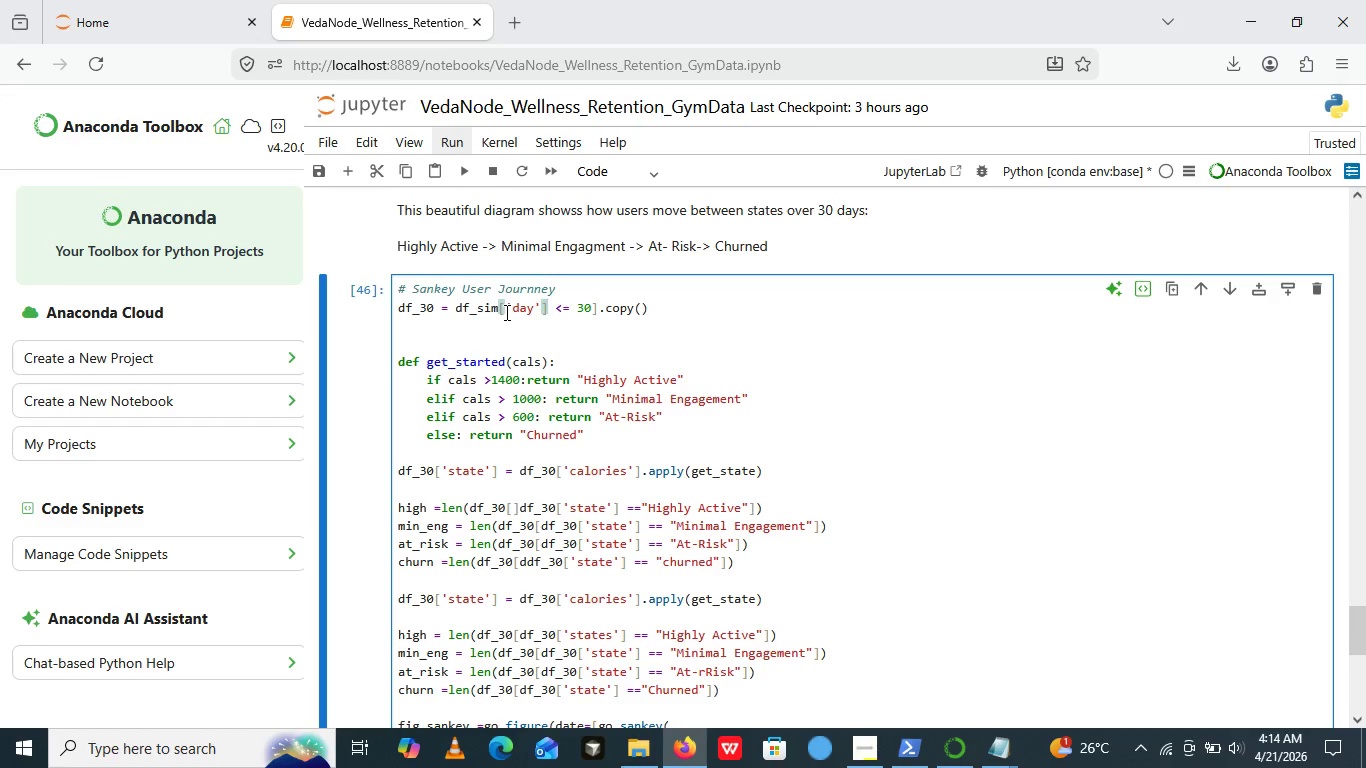 
wait(25.06)
 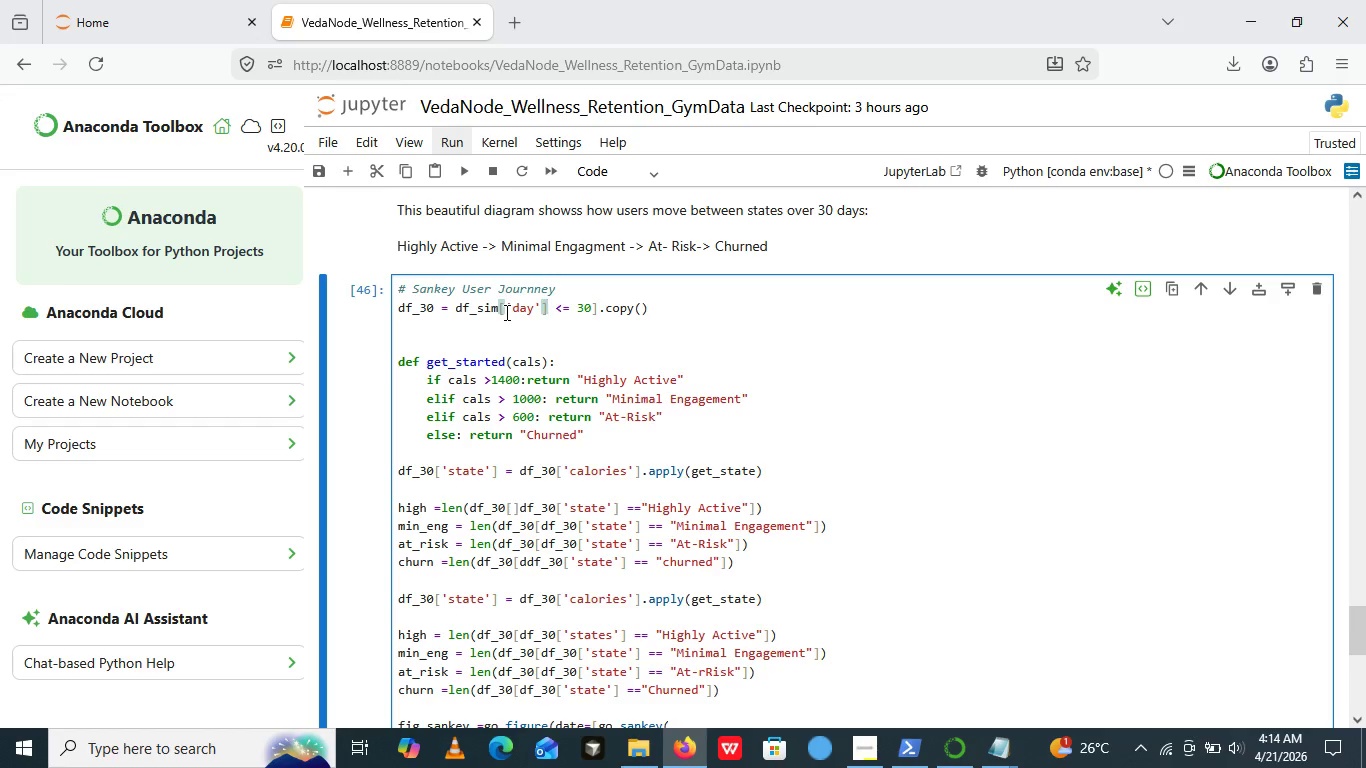 
left_click([508, 302])
 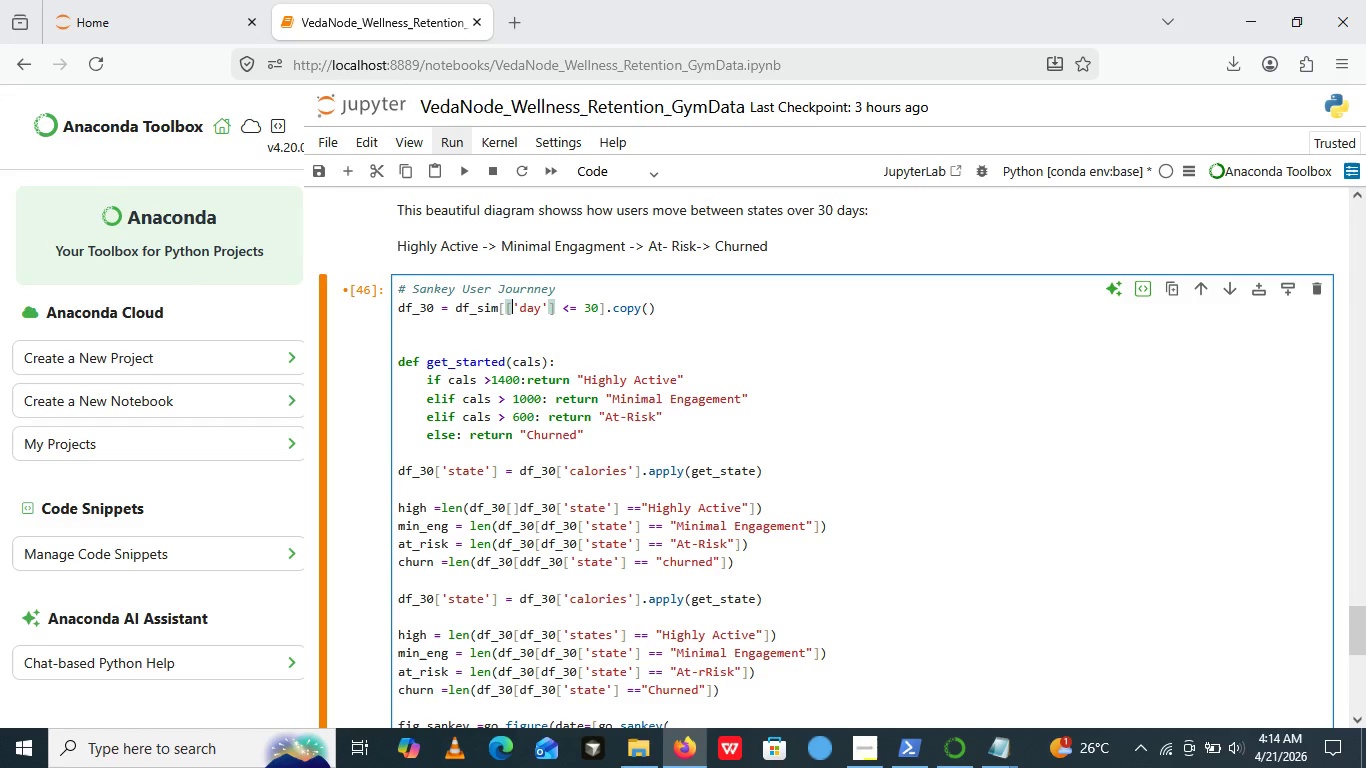 
key(BracketLeft)
 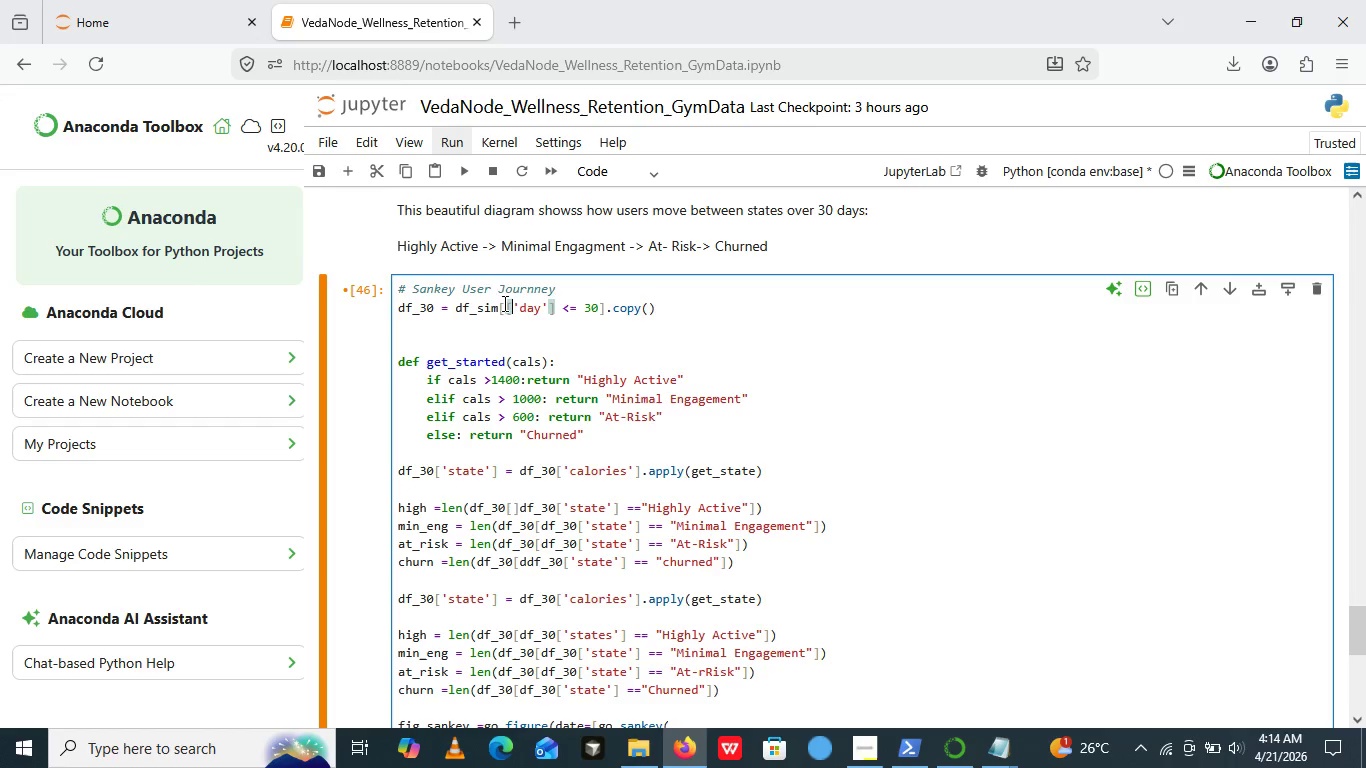 
type(df_)
 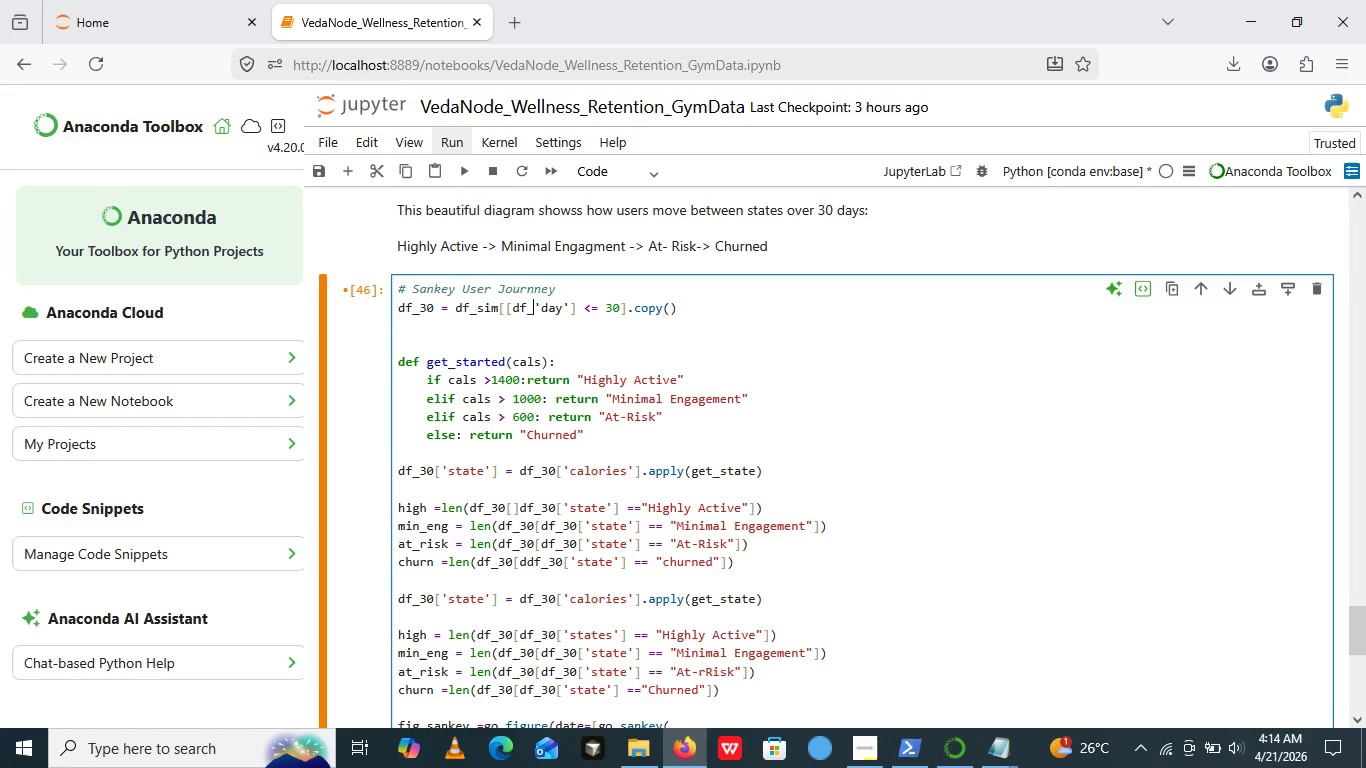 
type(sim)
 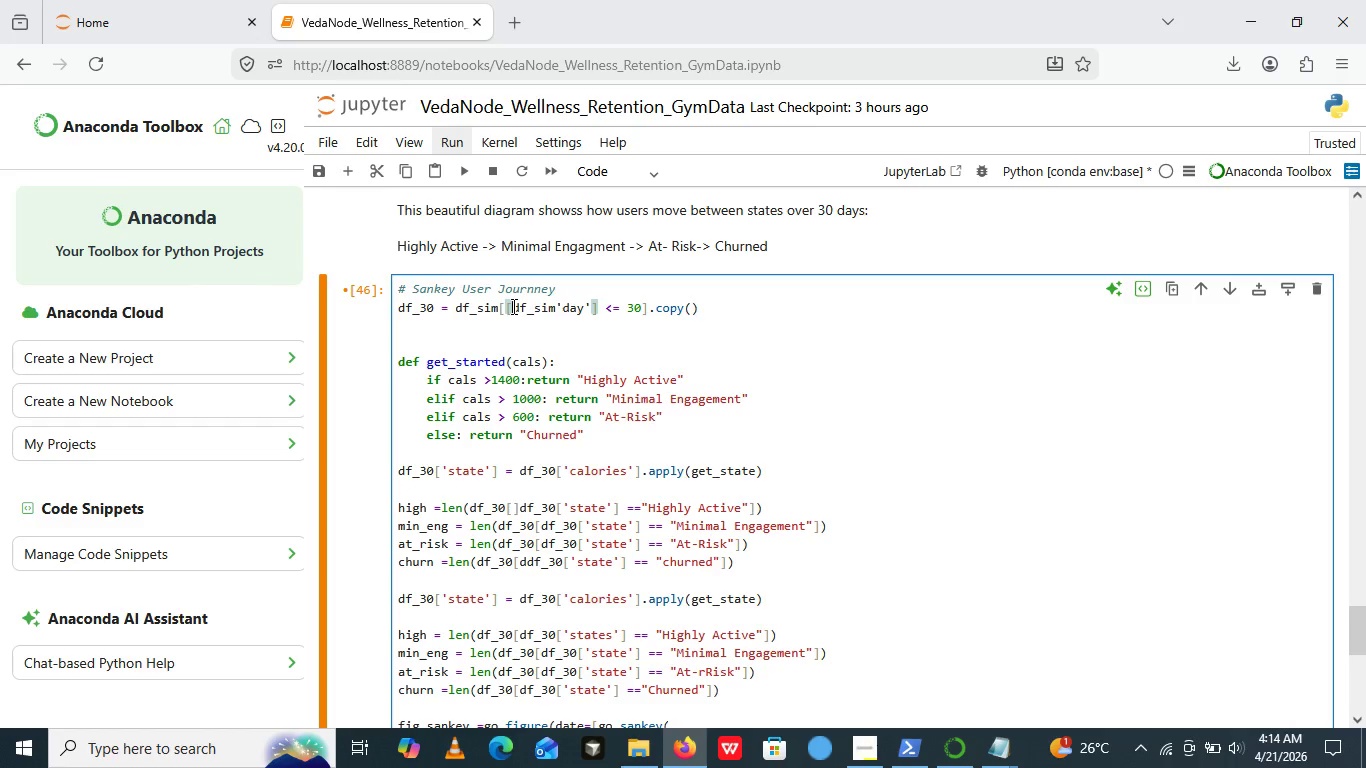 
left_click([512, 306])
 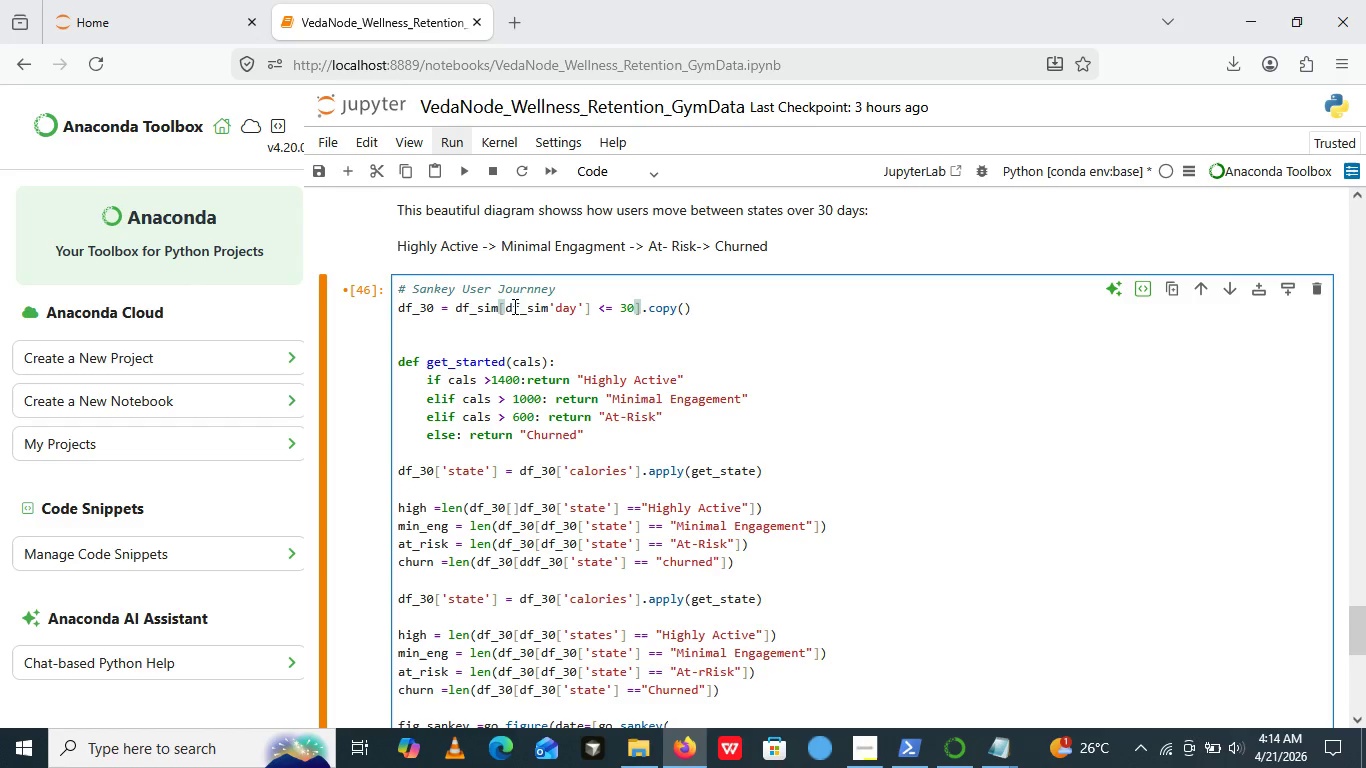 
key(Backspace)
 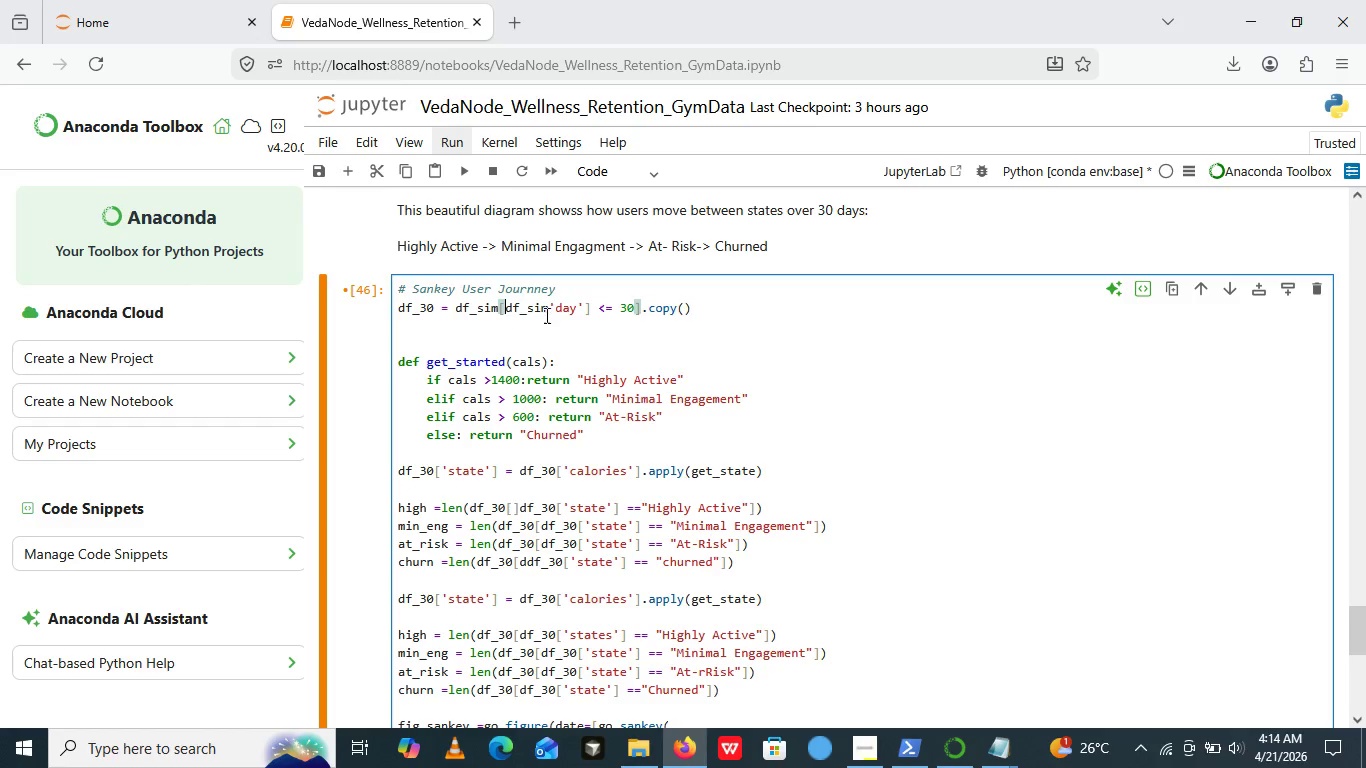 
wait(5.78)
 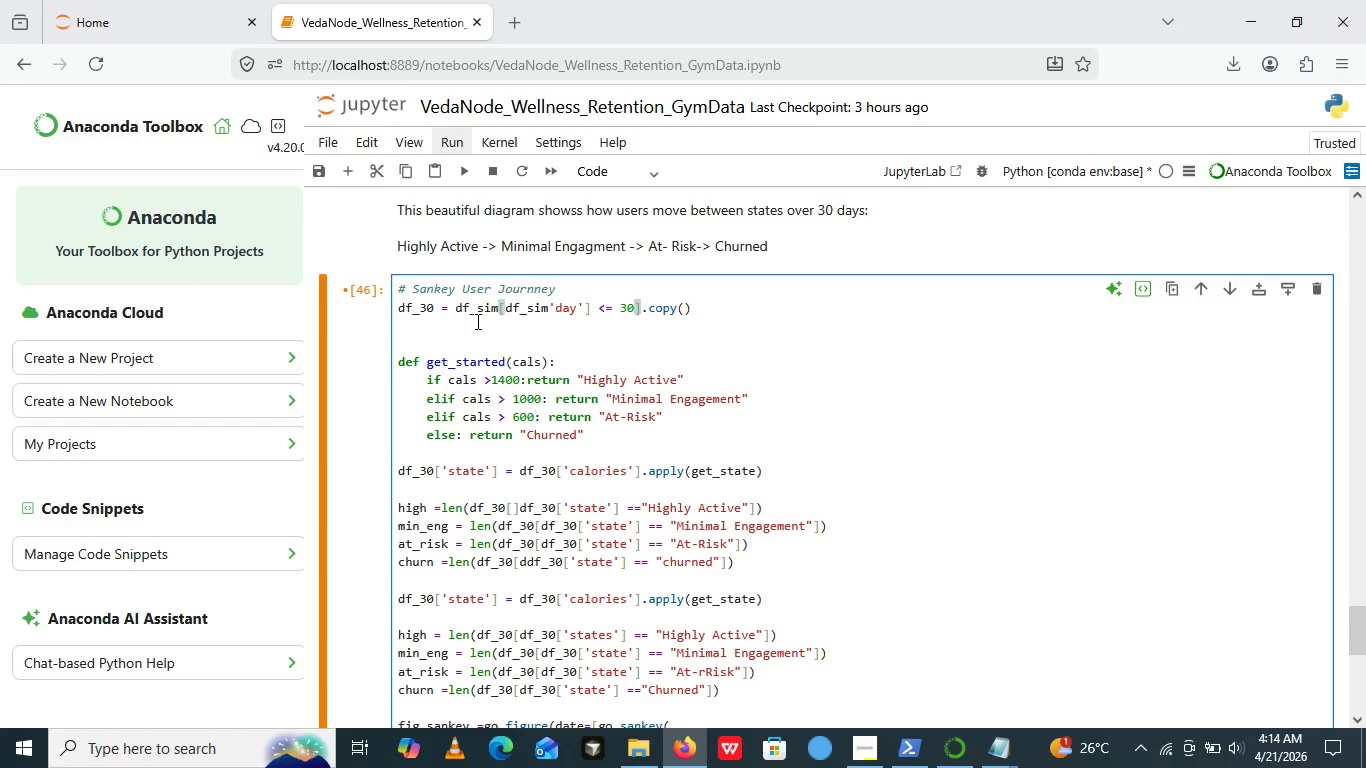 
left_click([550, 309])
 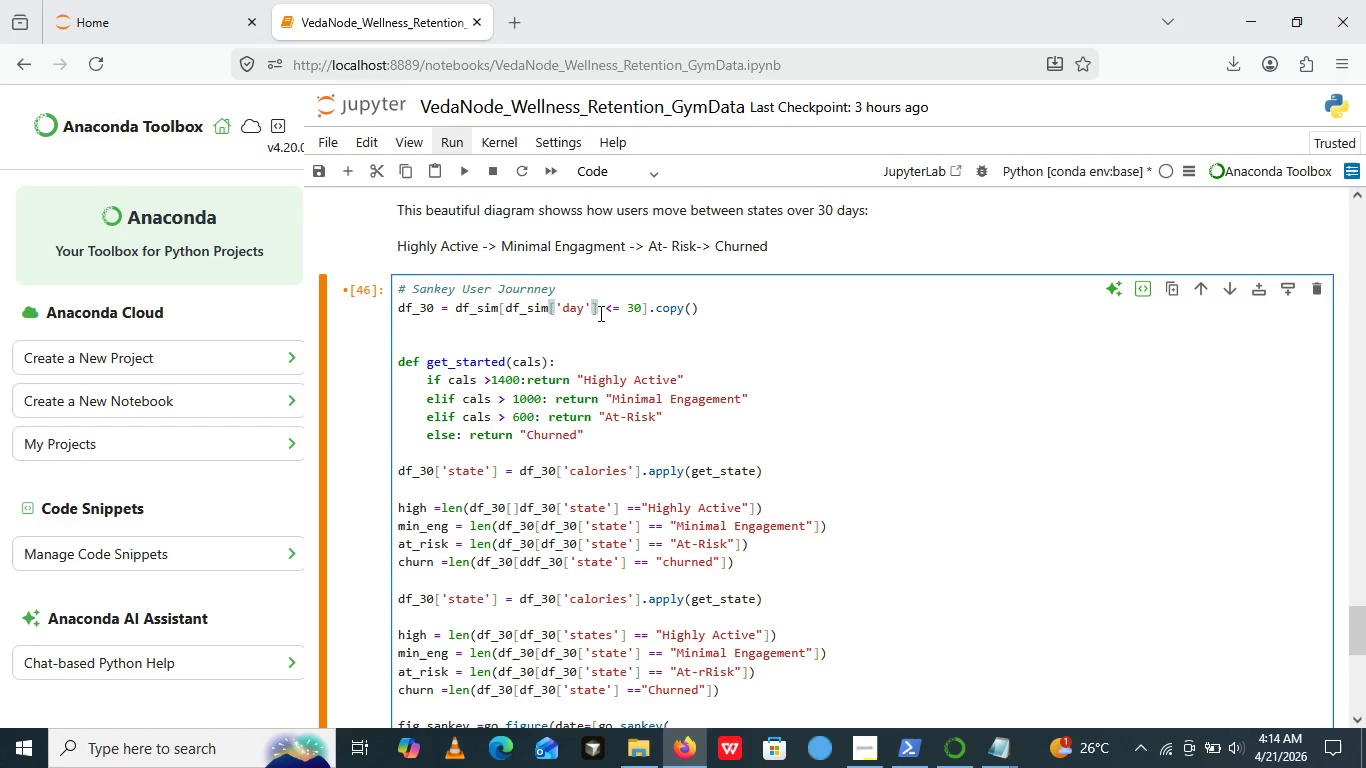 
key(BracketLeft)
 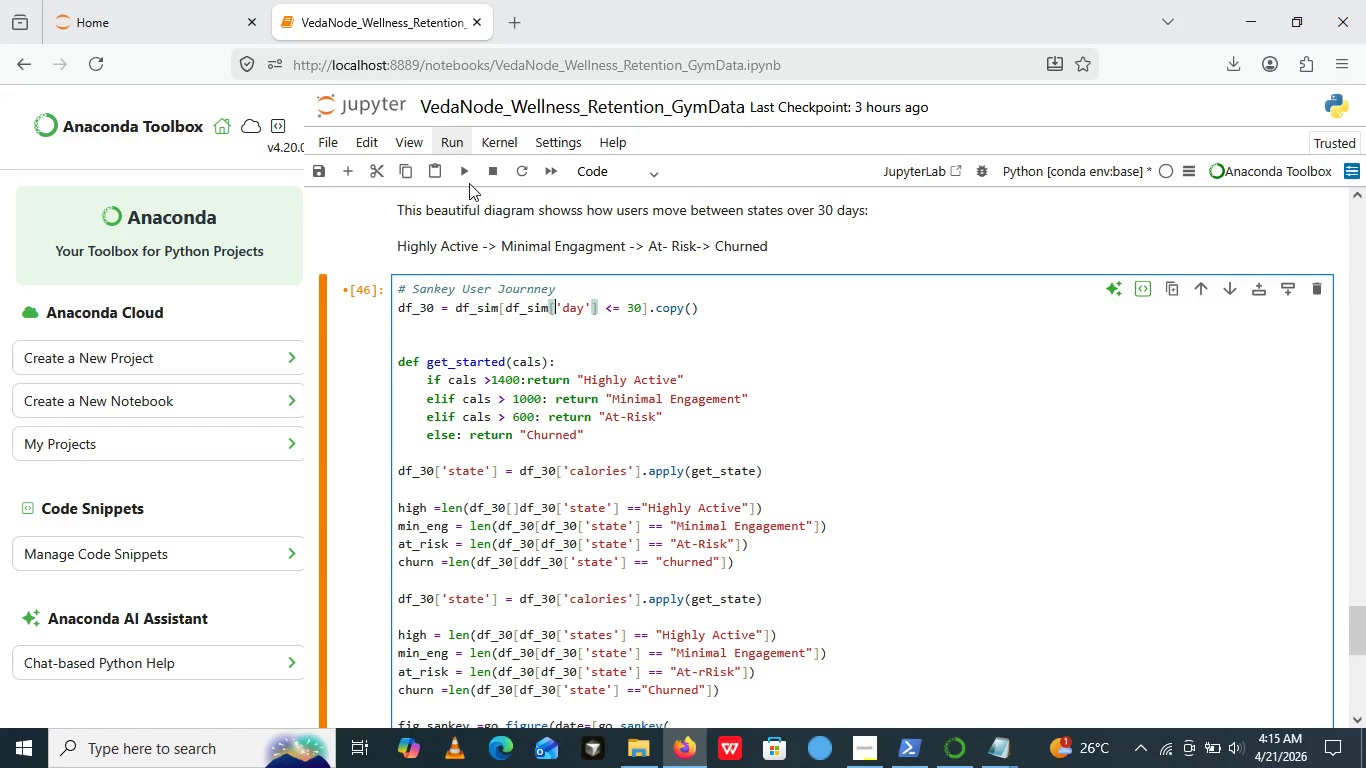 
wait(5.09)
 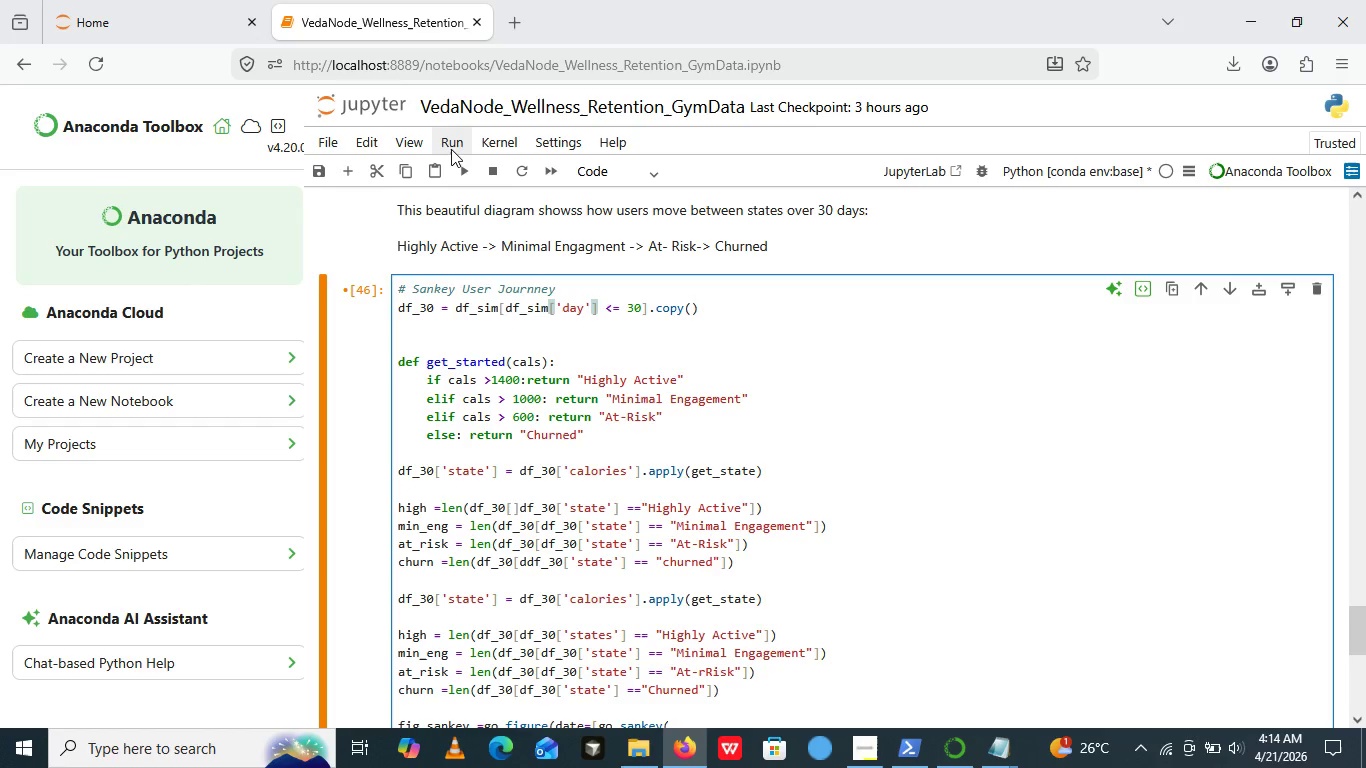 
left_click_drag(start_coordinate=[469, 181], to_coordinate=[457, 165])
 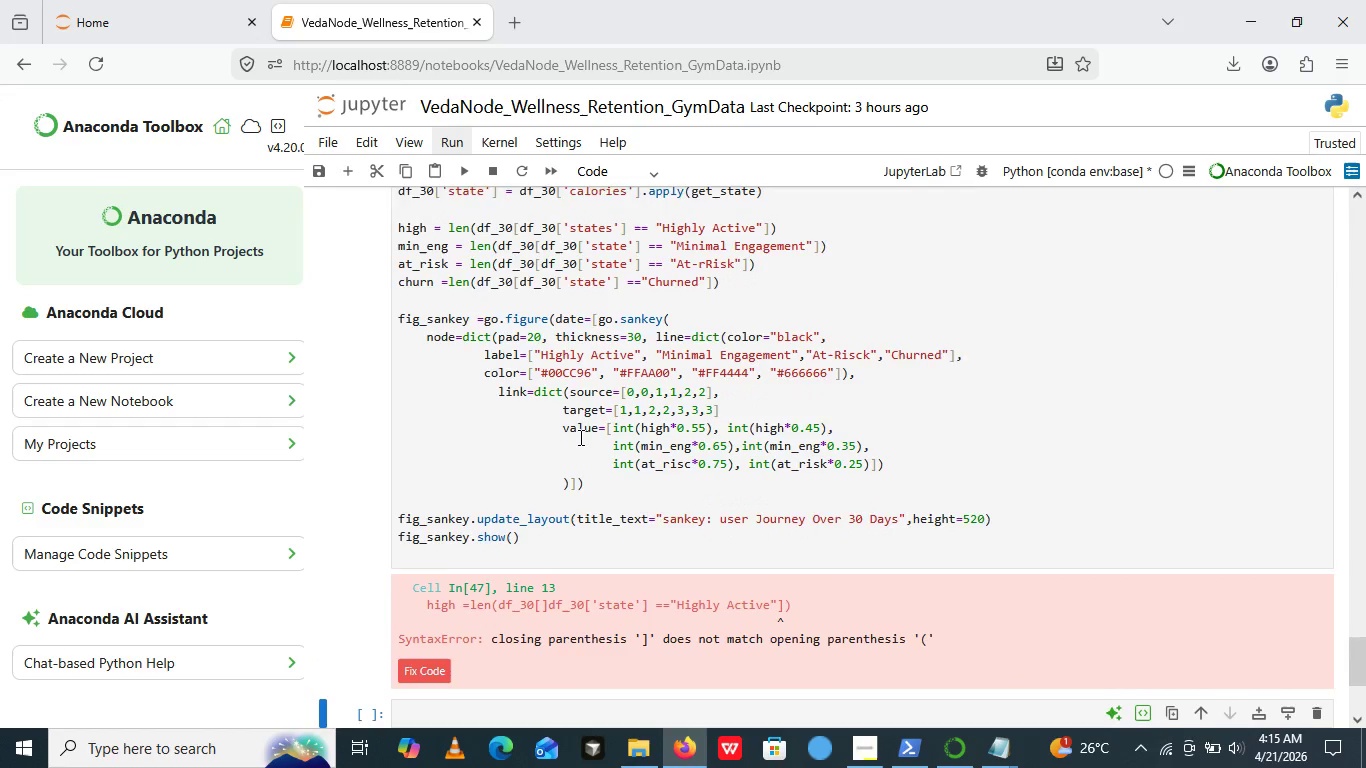 
left_click([457, 165])
 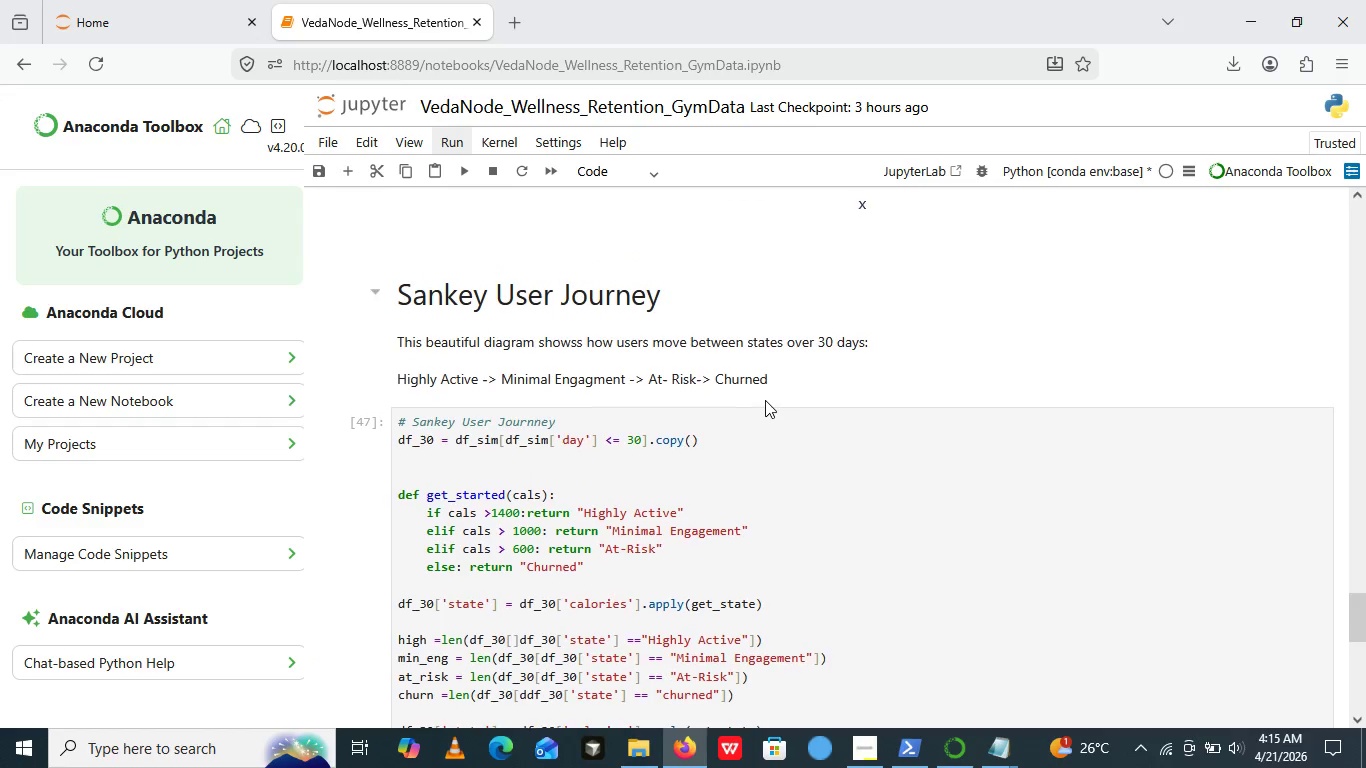 
wait(5.22)
 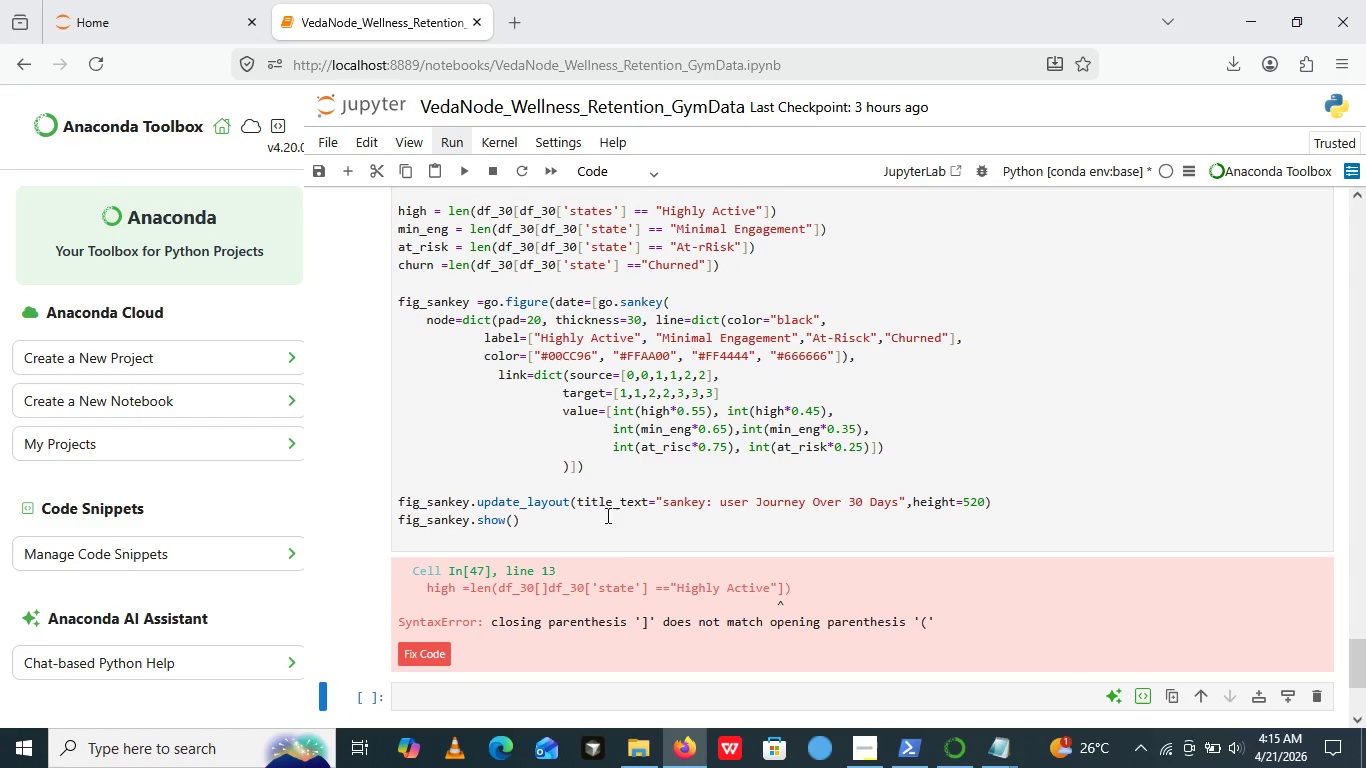 
left_click([689, 486])
 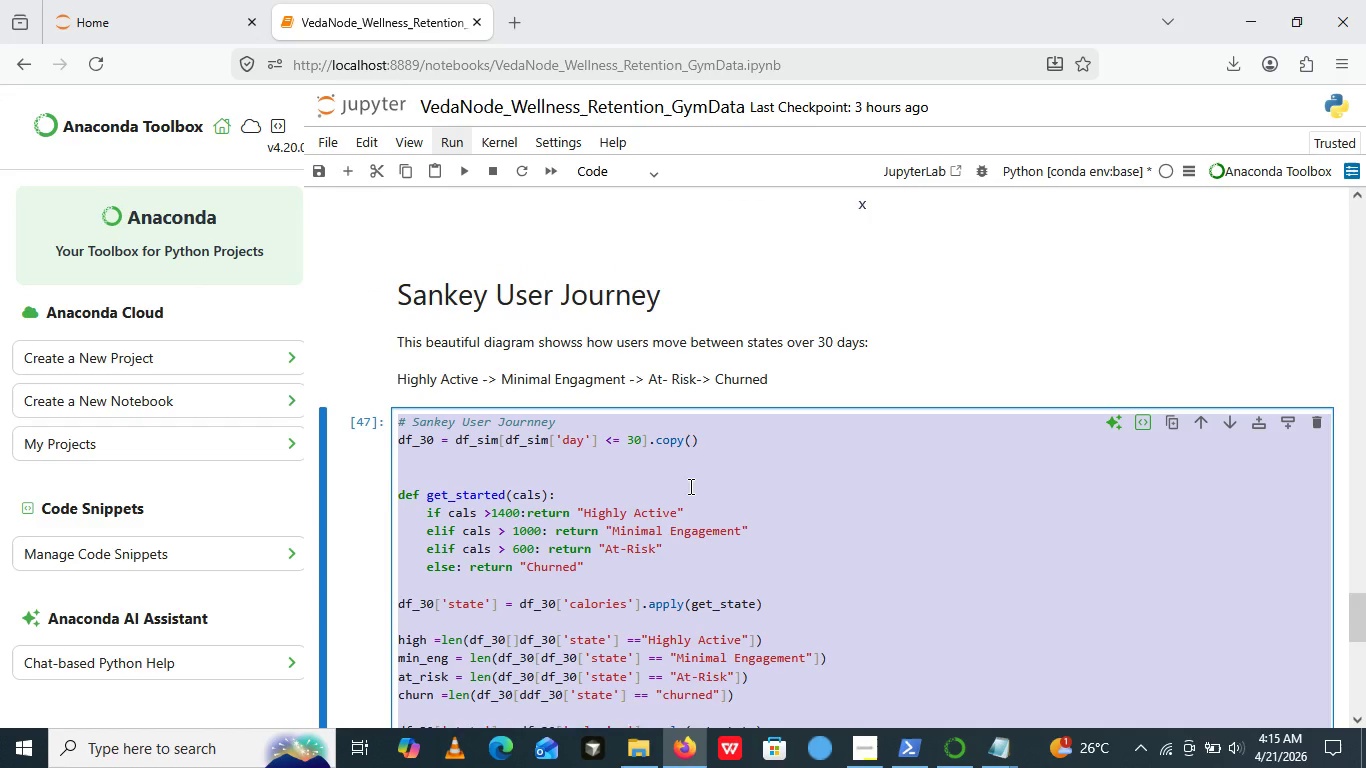 
key(Control+ControlLeft)
 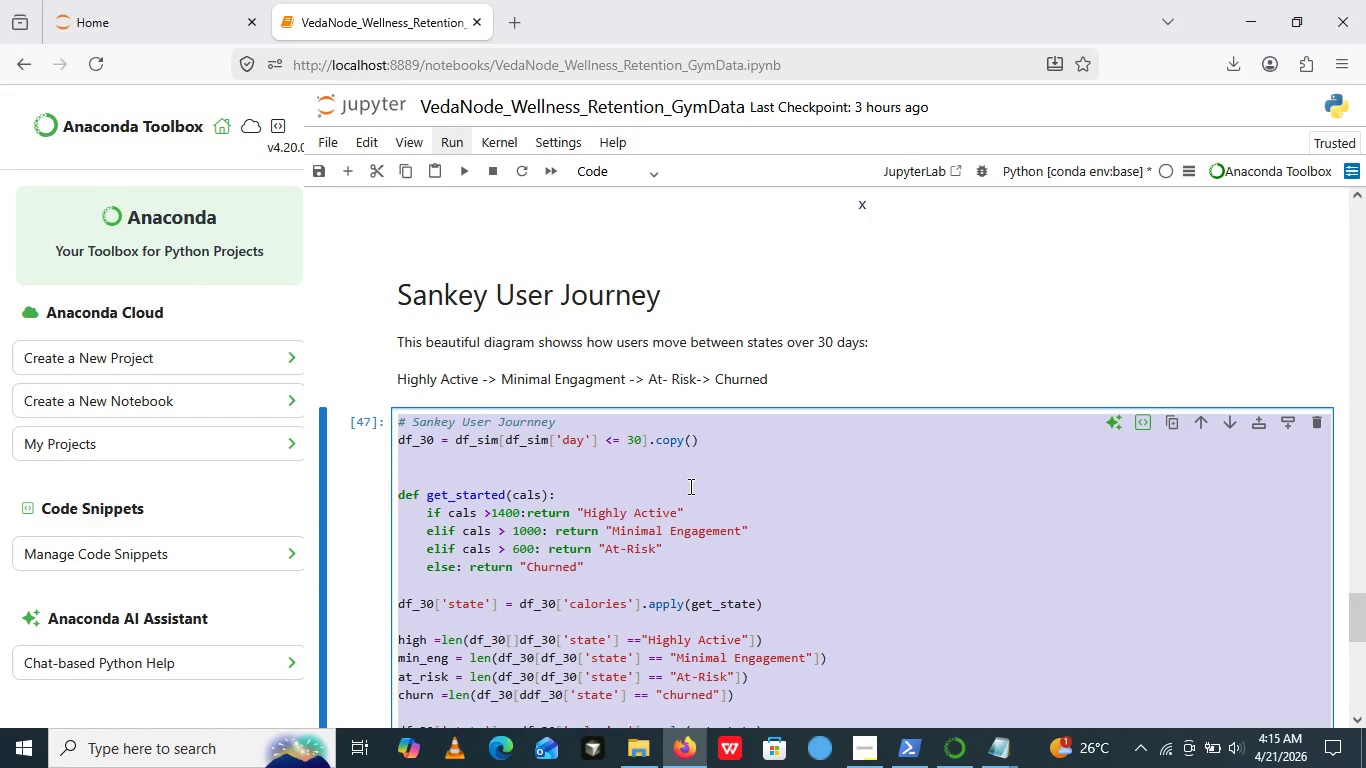 
left_click([689, 486])
 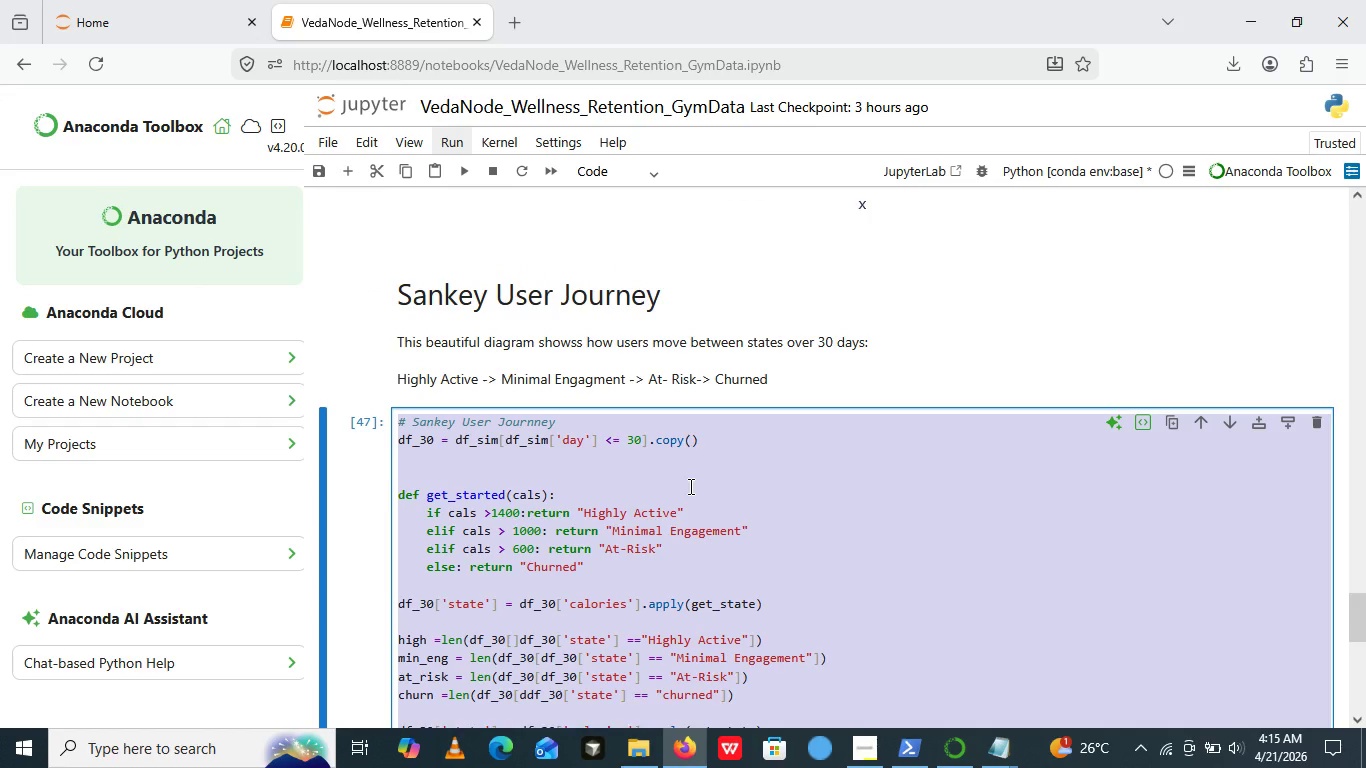 
key(Control+A)
 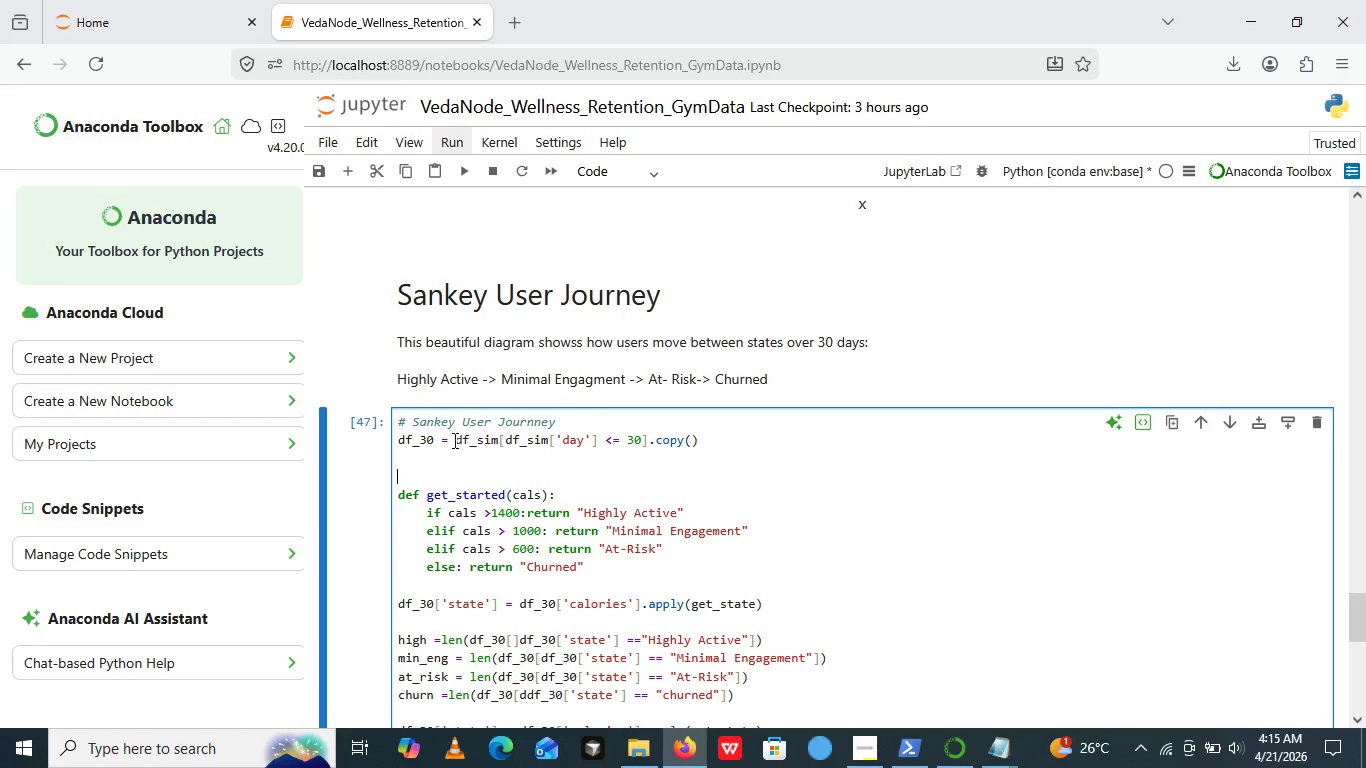 
left_click([619, 472])
 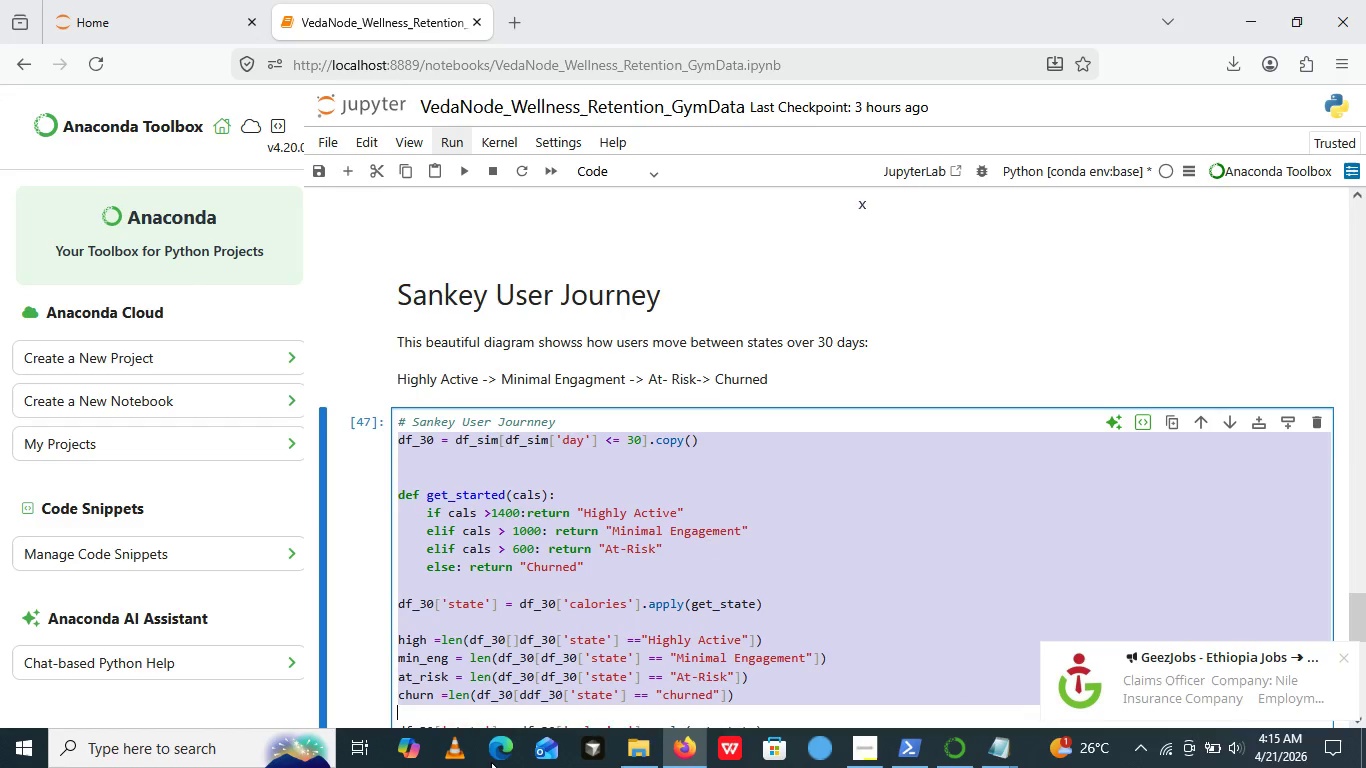 
left_click_drag(start_coordinate=[397, 442], to_coordinate=[466, 759])
 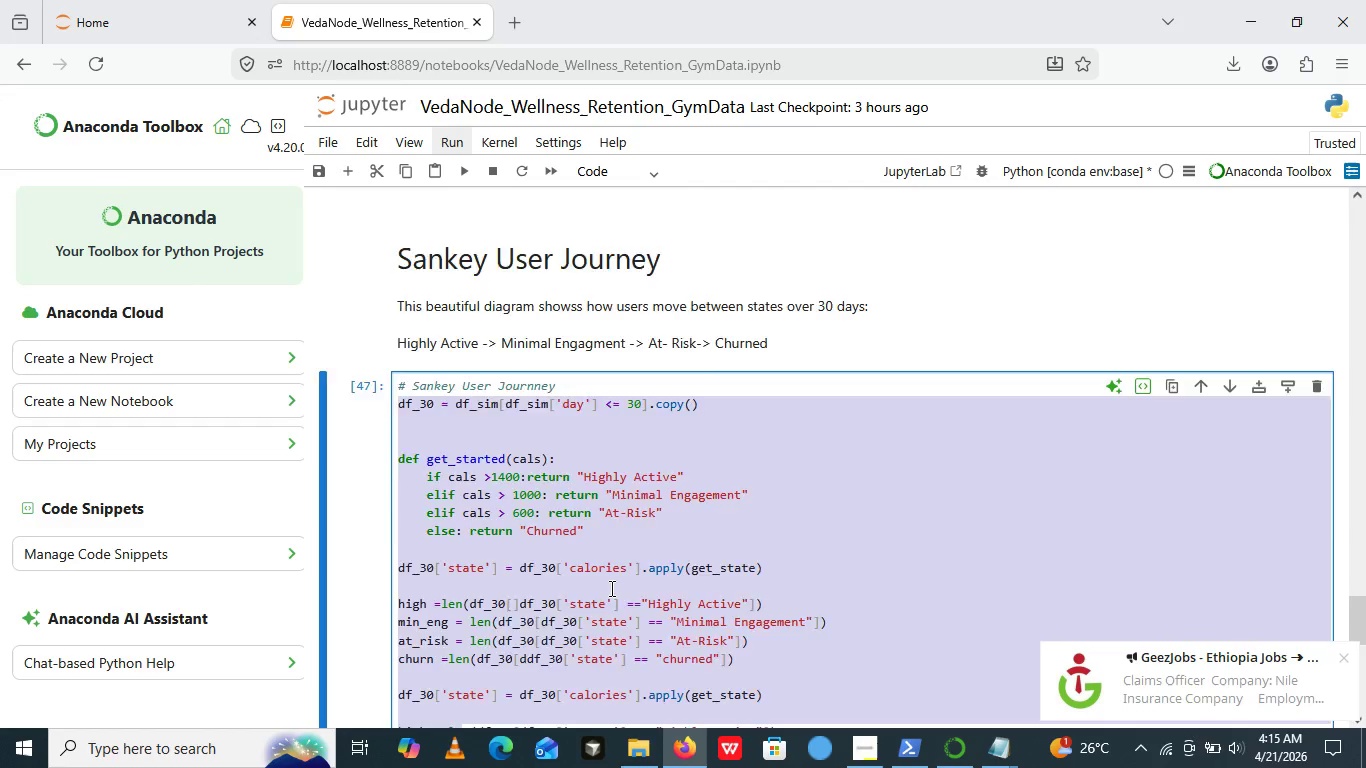 
key(Control+ControlLeft)
 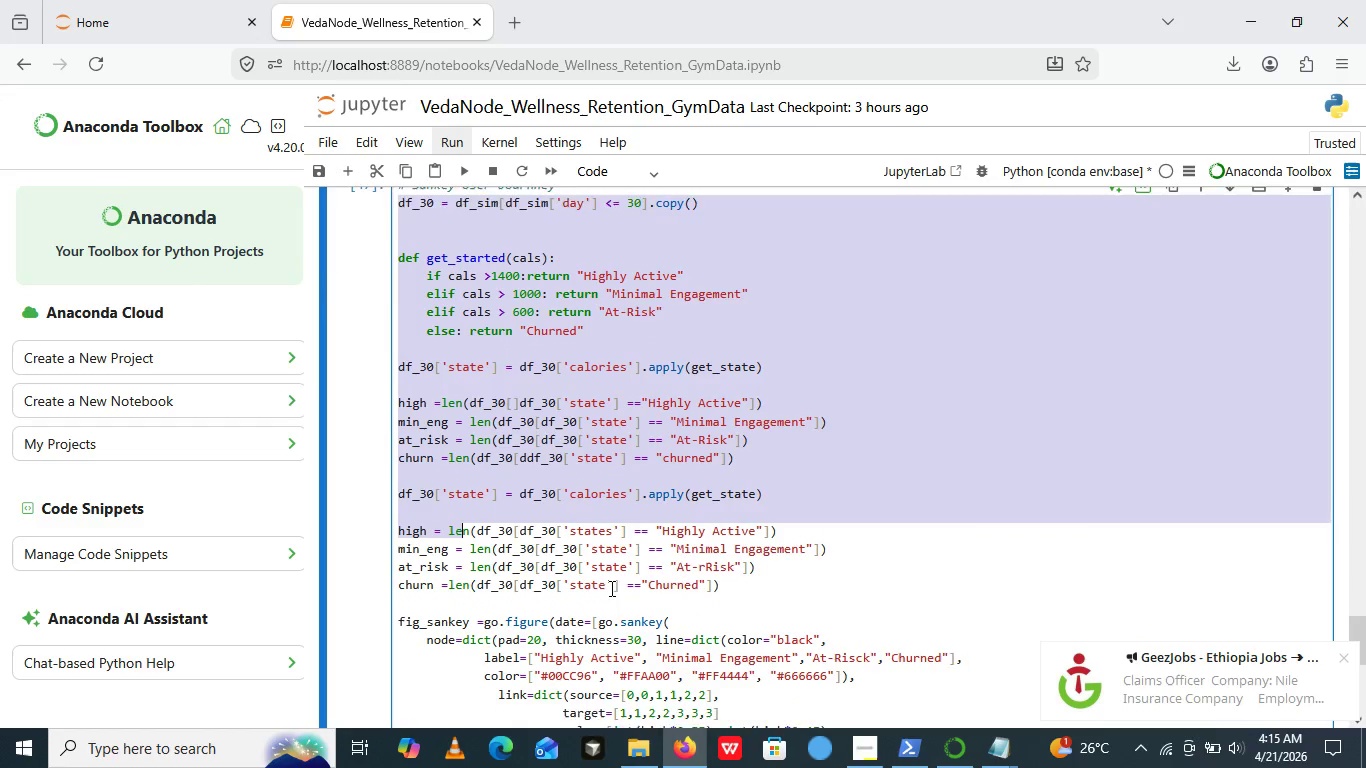 
scroll: coordinate [466, 759], scroll_direction: up, amount: 1.0
 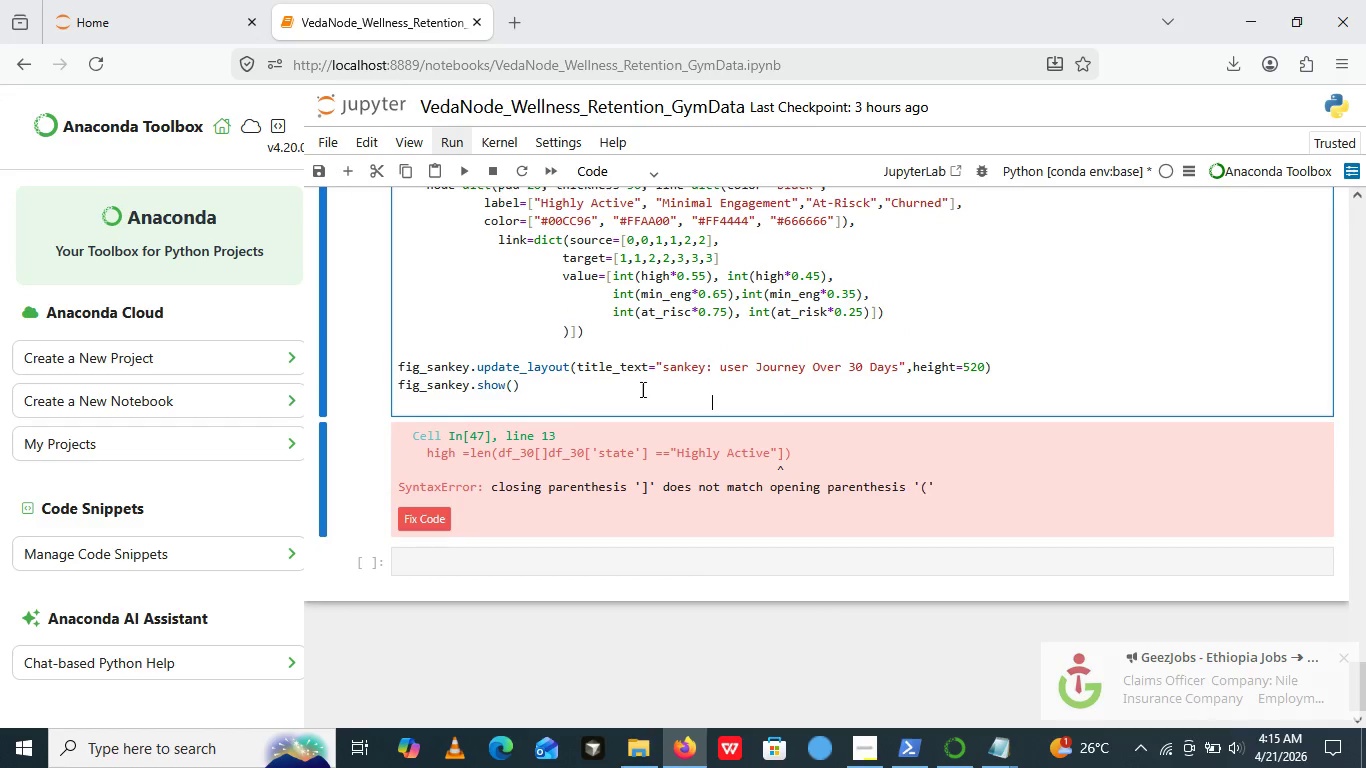 
left_click_drag(start_coordinate=[763, 406], to_coordinate=[503, 336])
 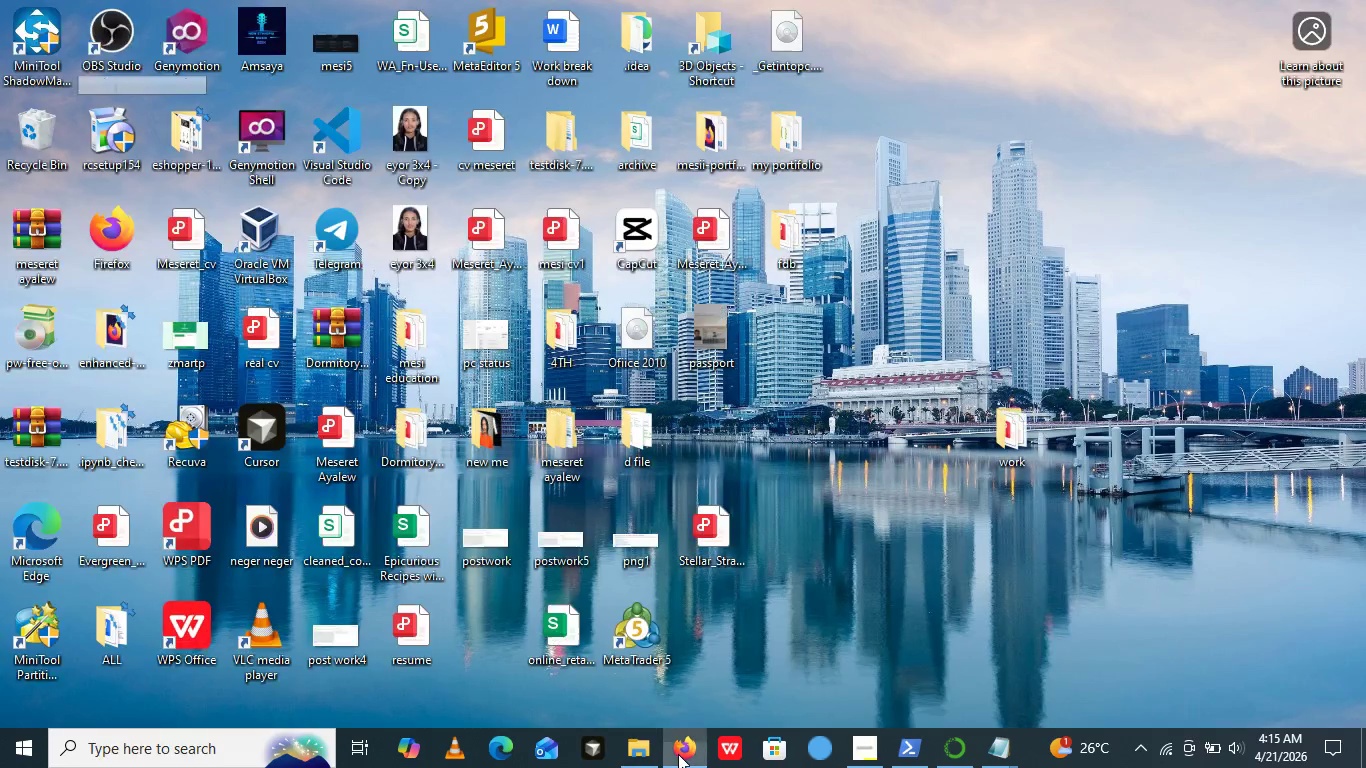 
left_click([678, 754])
 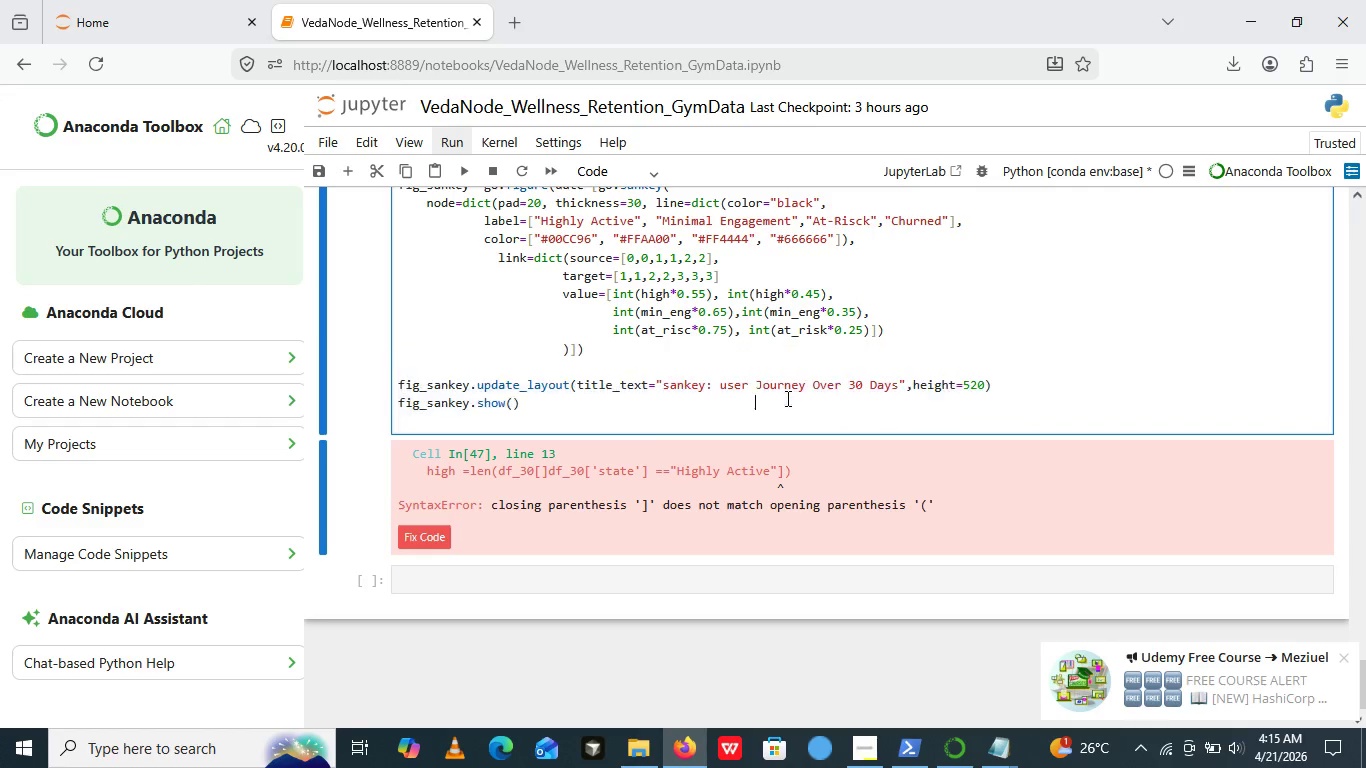 
left_click([786, 398])
 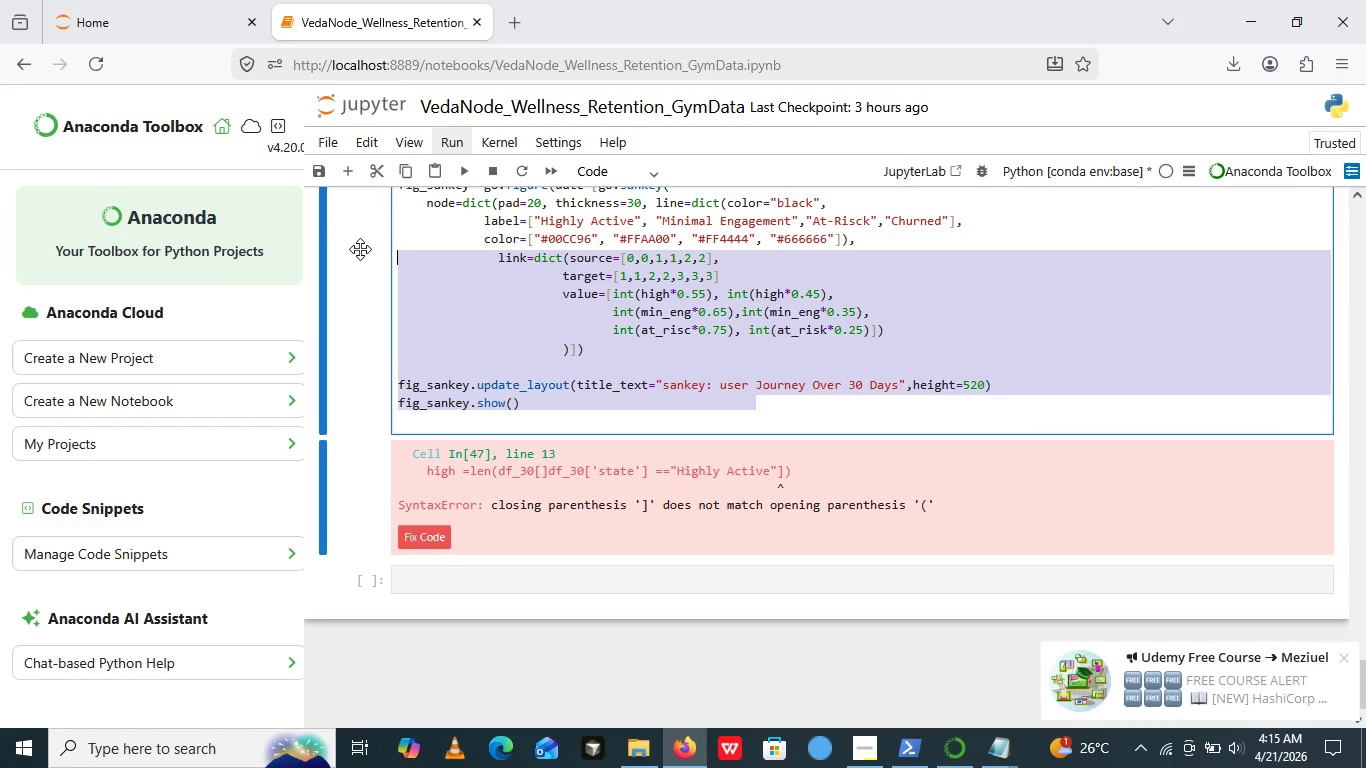 
left_click_drag(start_coordinate=[754, 411], to_coordinate=[360, 249])
 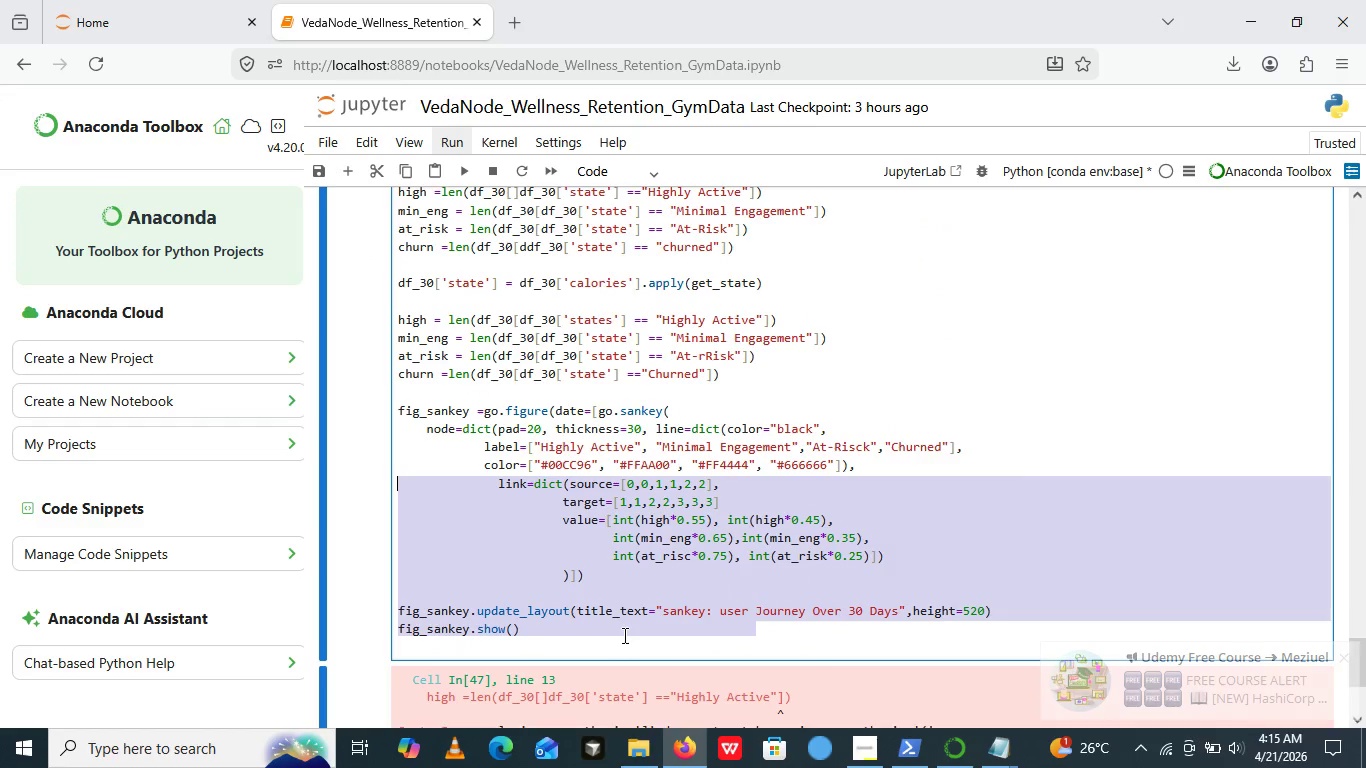 
left_click([623, 635])
 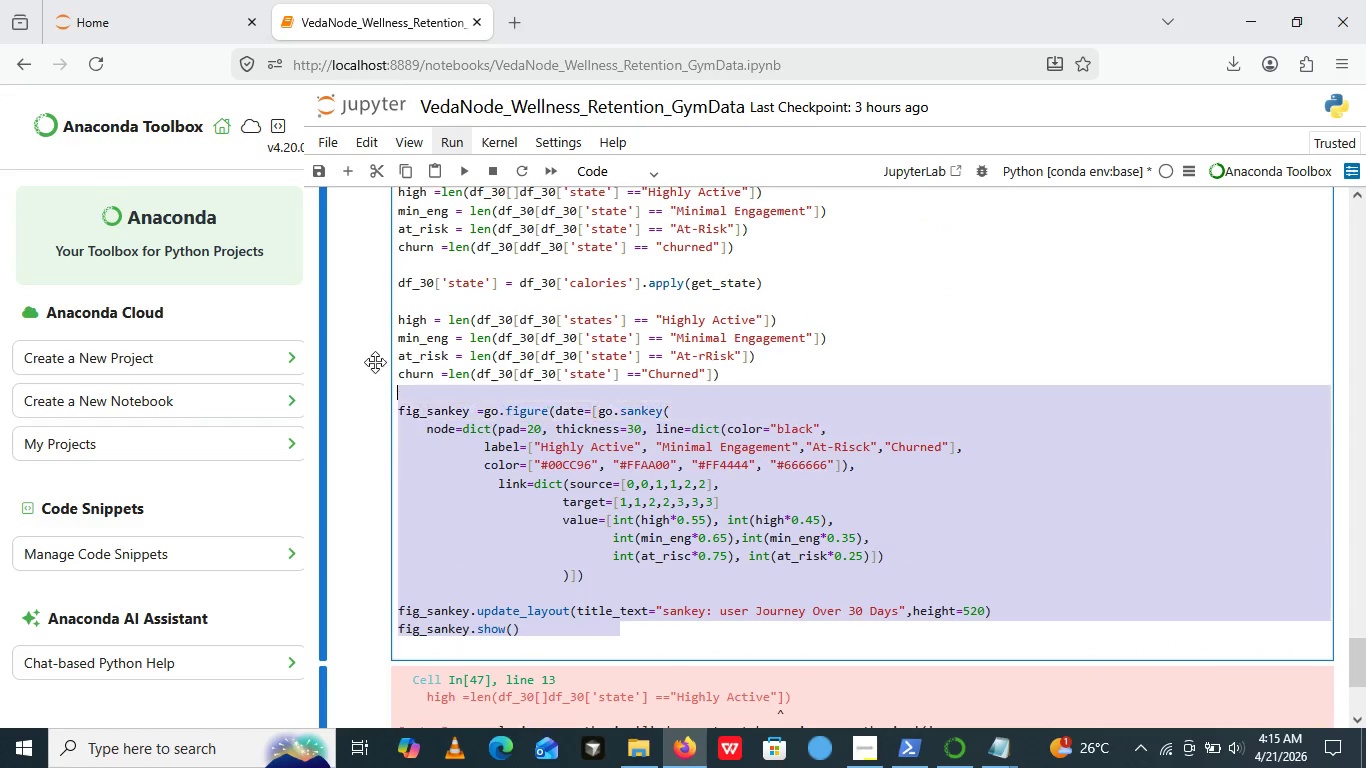 
left_click_drag(start_coordinate=[623, 635], to_coordinate=[377, 365])
 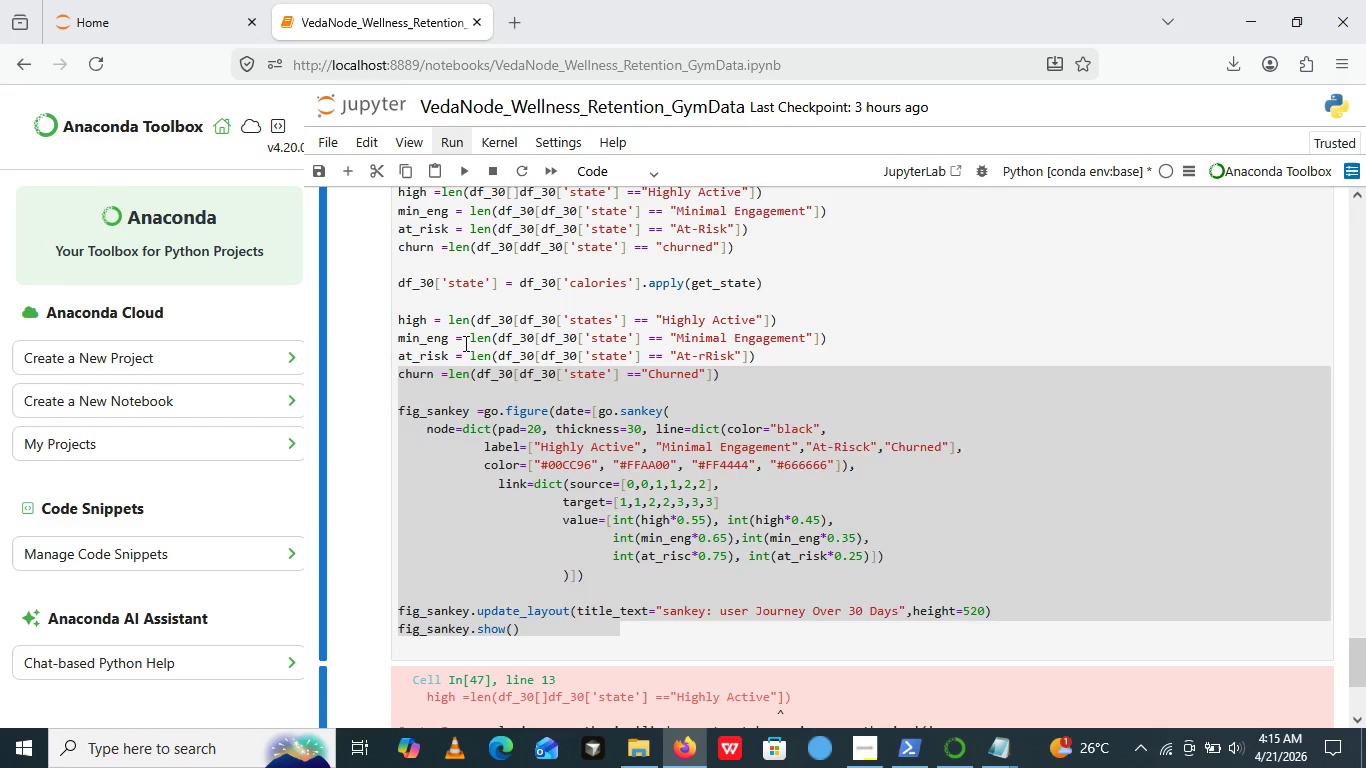 
left_click([377, 365])
 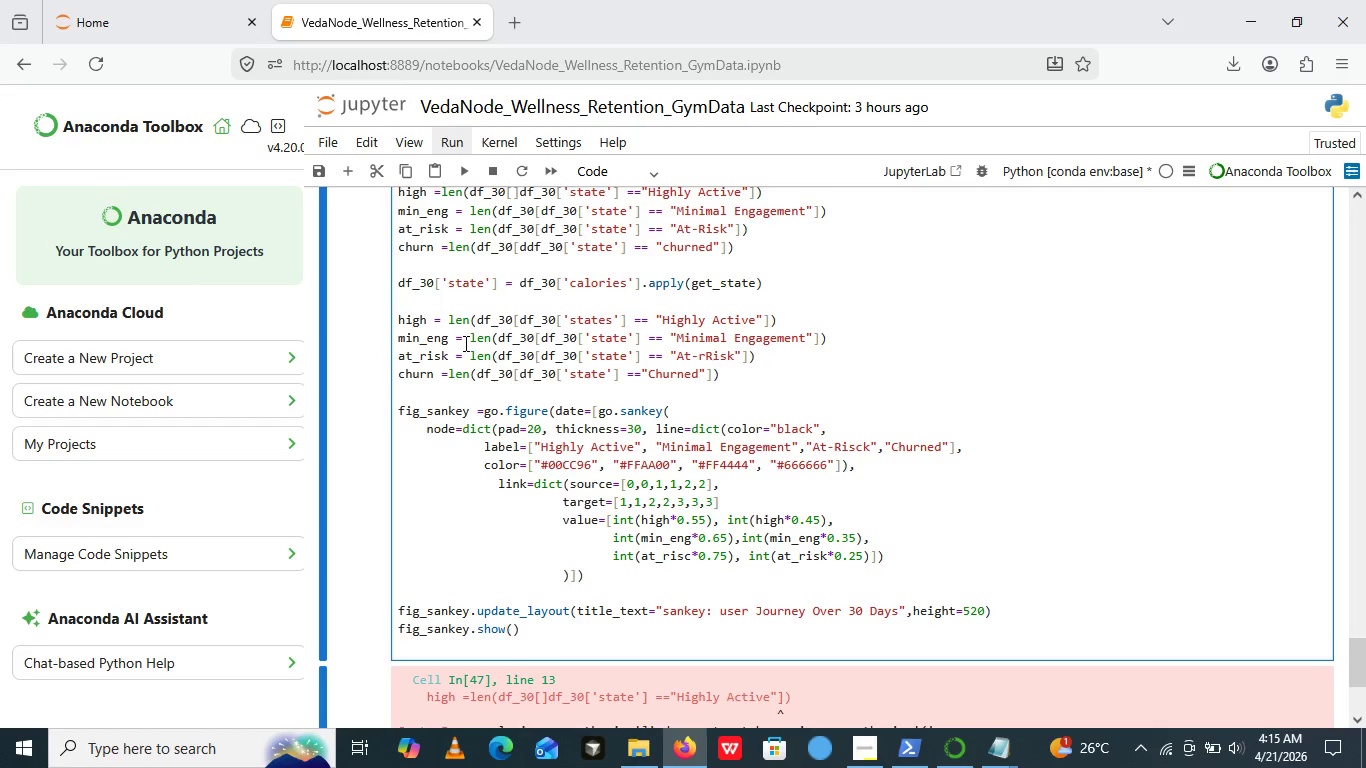 
left_click([464, 343])
 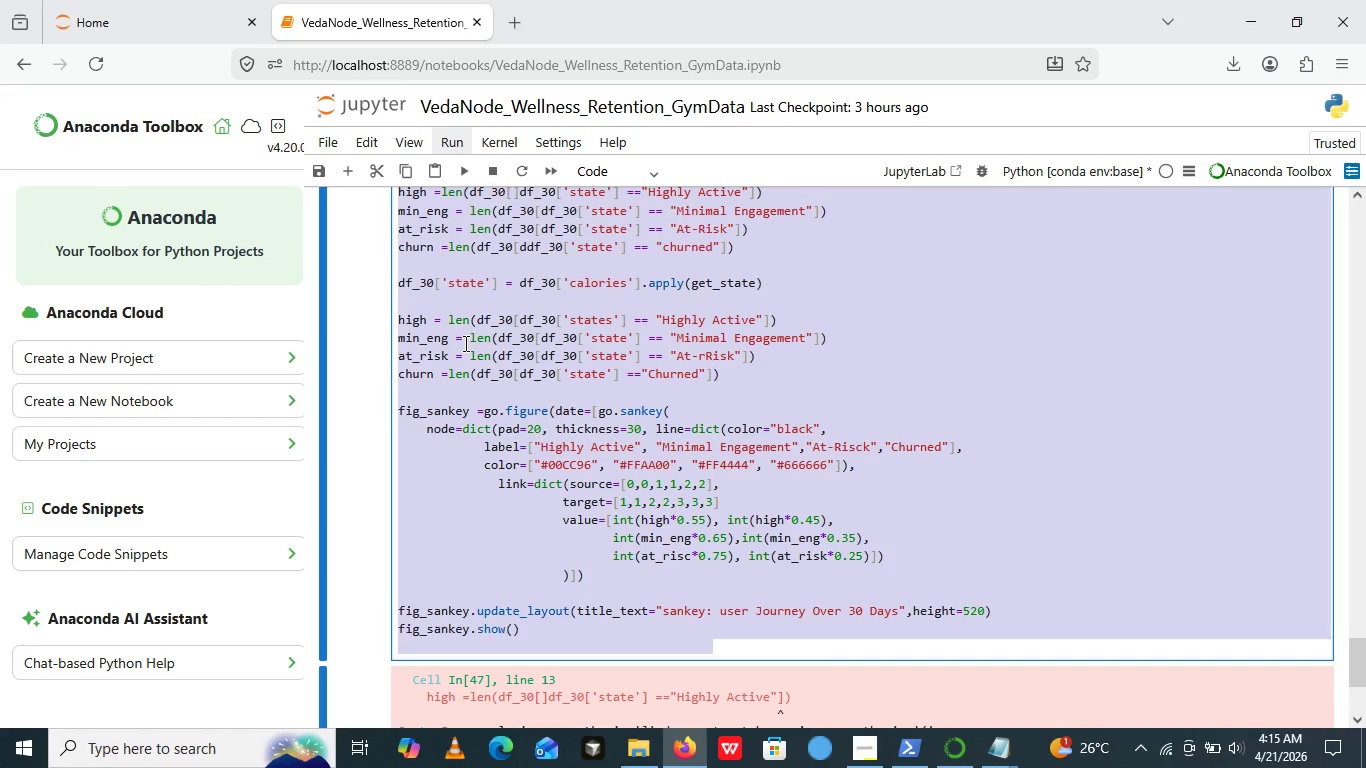 
key(Control+A)
 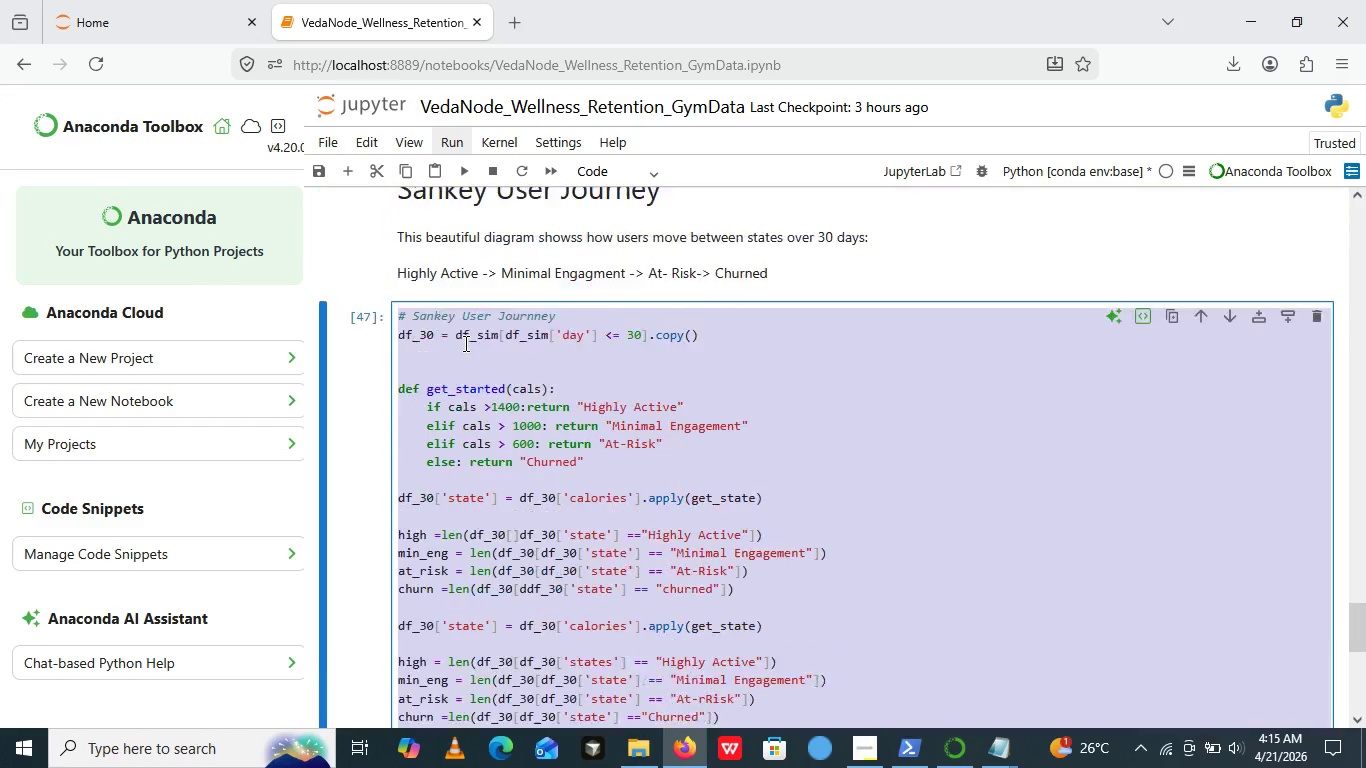 
key(Control+V)
 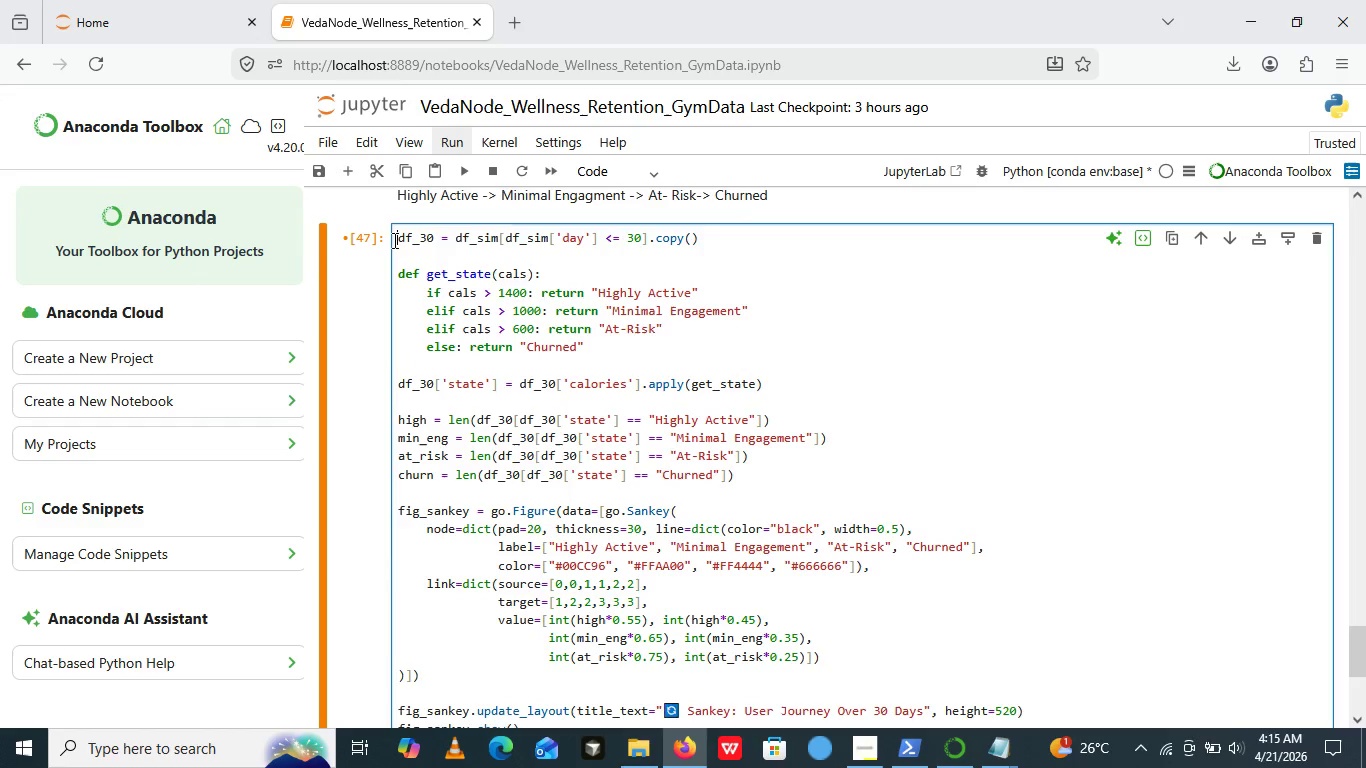 
left_click([393, 240])
 